 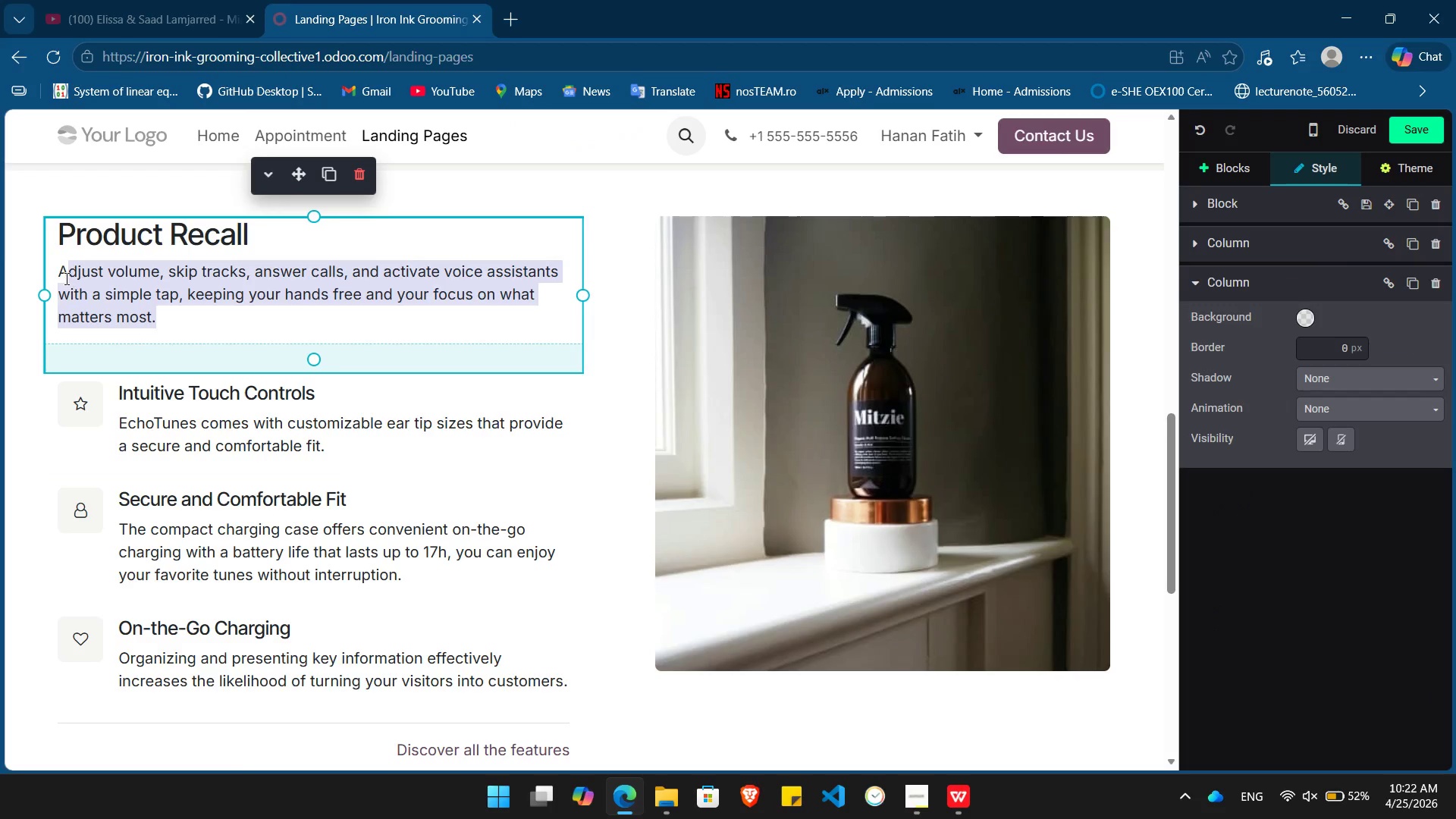 
key(Backspace)
key(Backspace)
type(KEP)
key(Backspace)
key(Backspace)
type(e)
 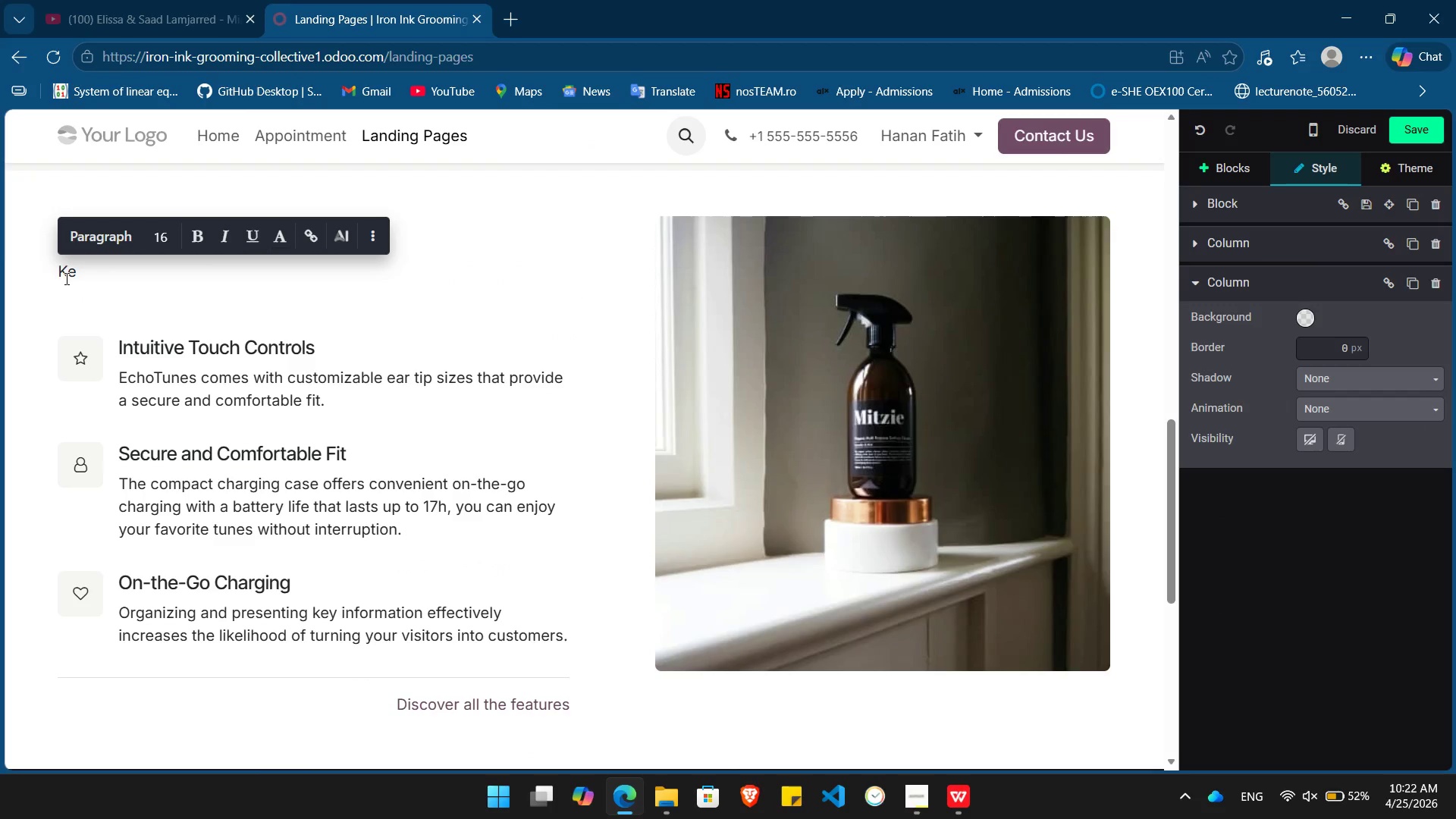 
type(ep the Edge)
 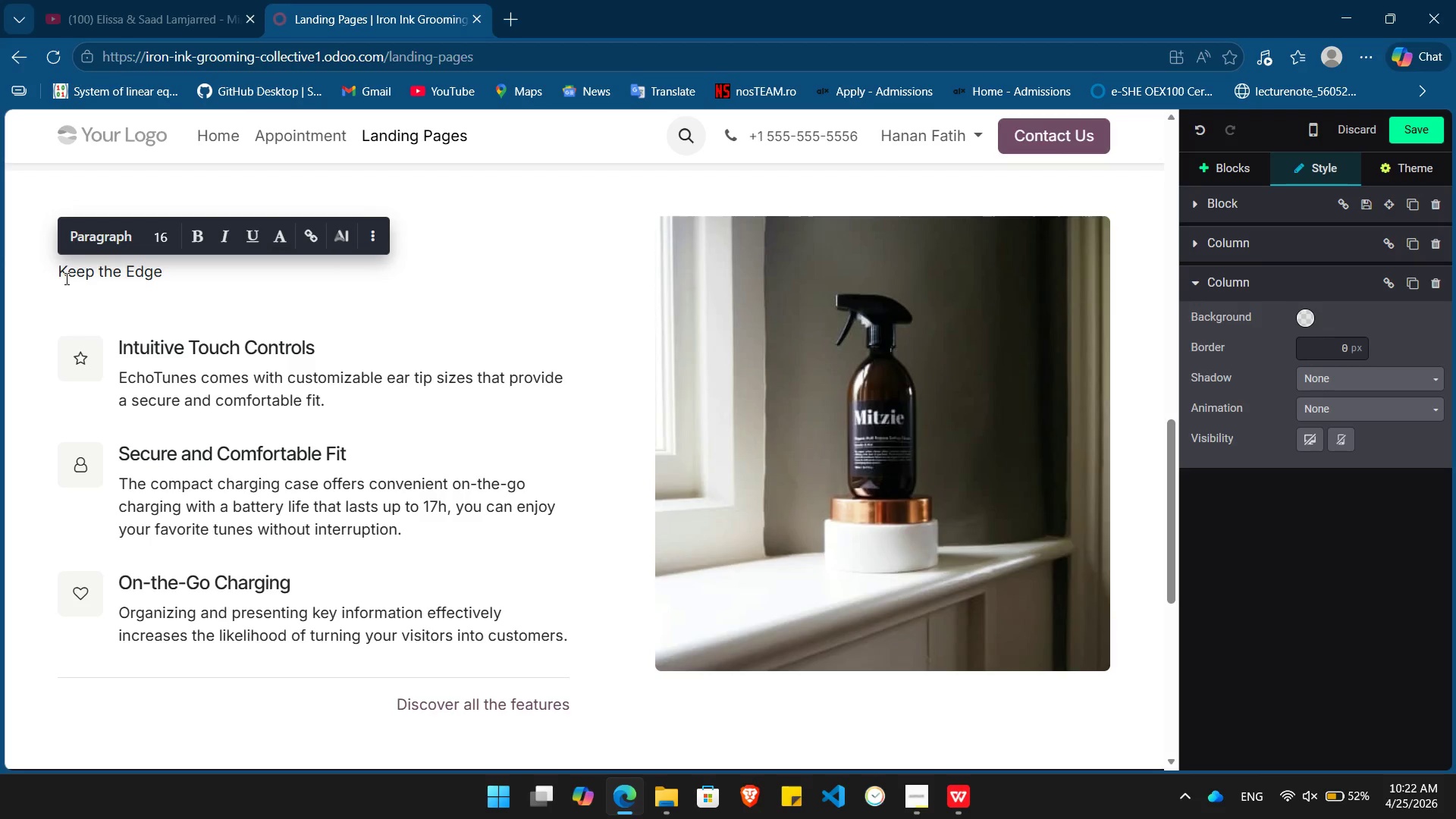 
wait(13.91)
 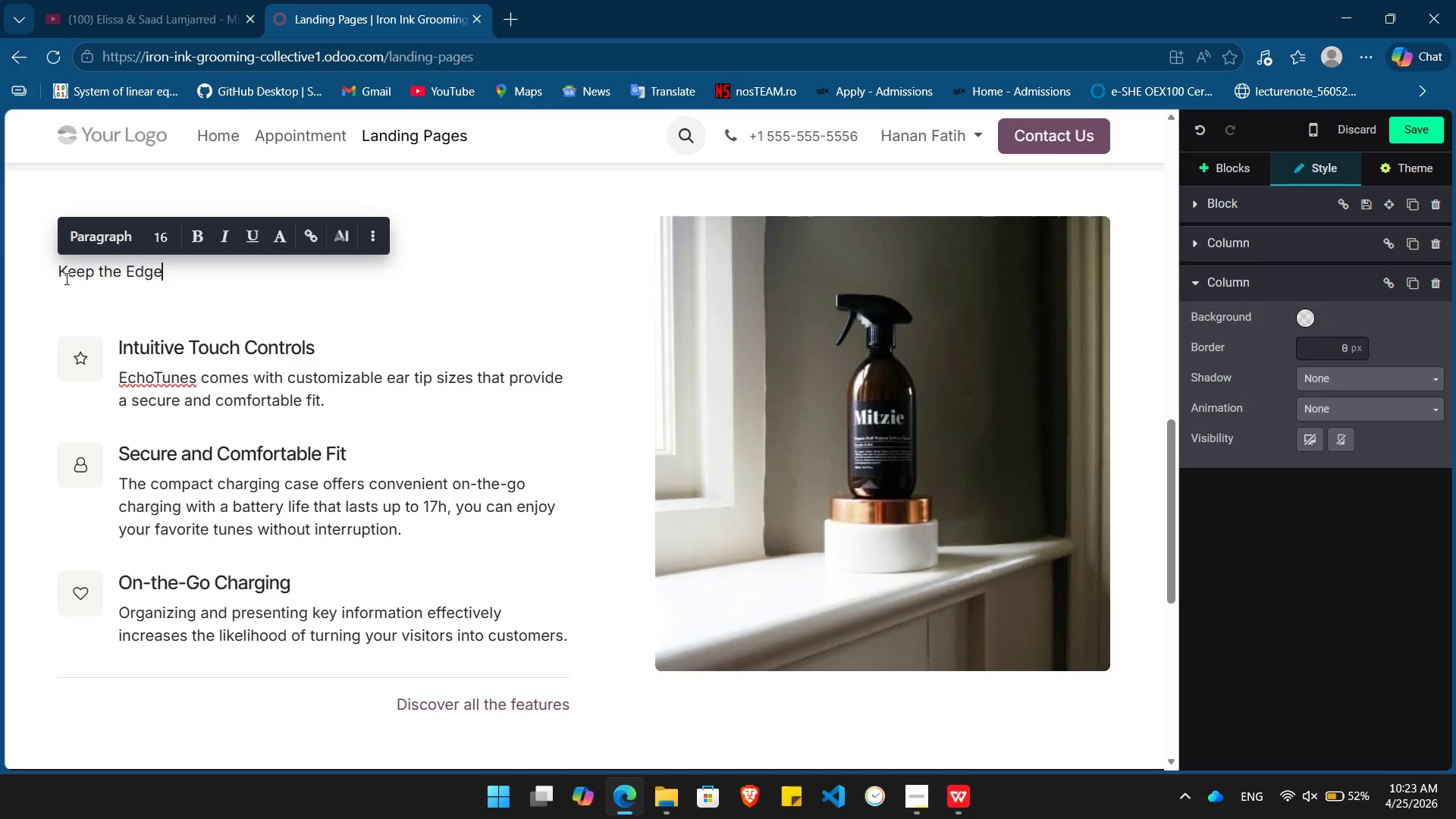 
left_click_drag(start_coordinate=[569, 644], to_coordinate=[146, 607])
 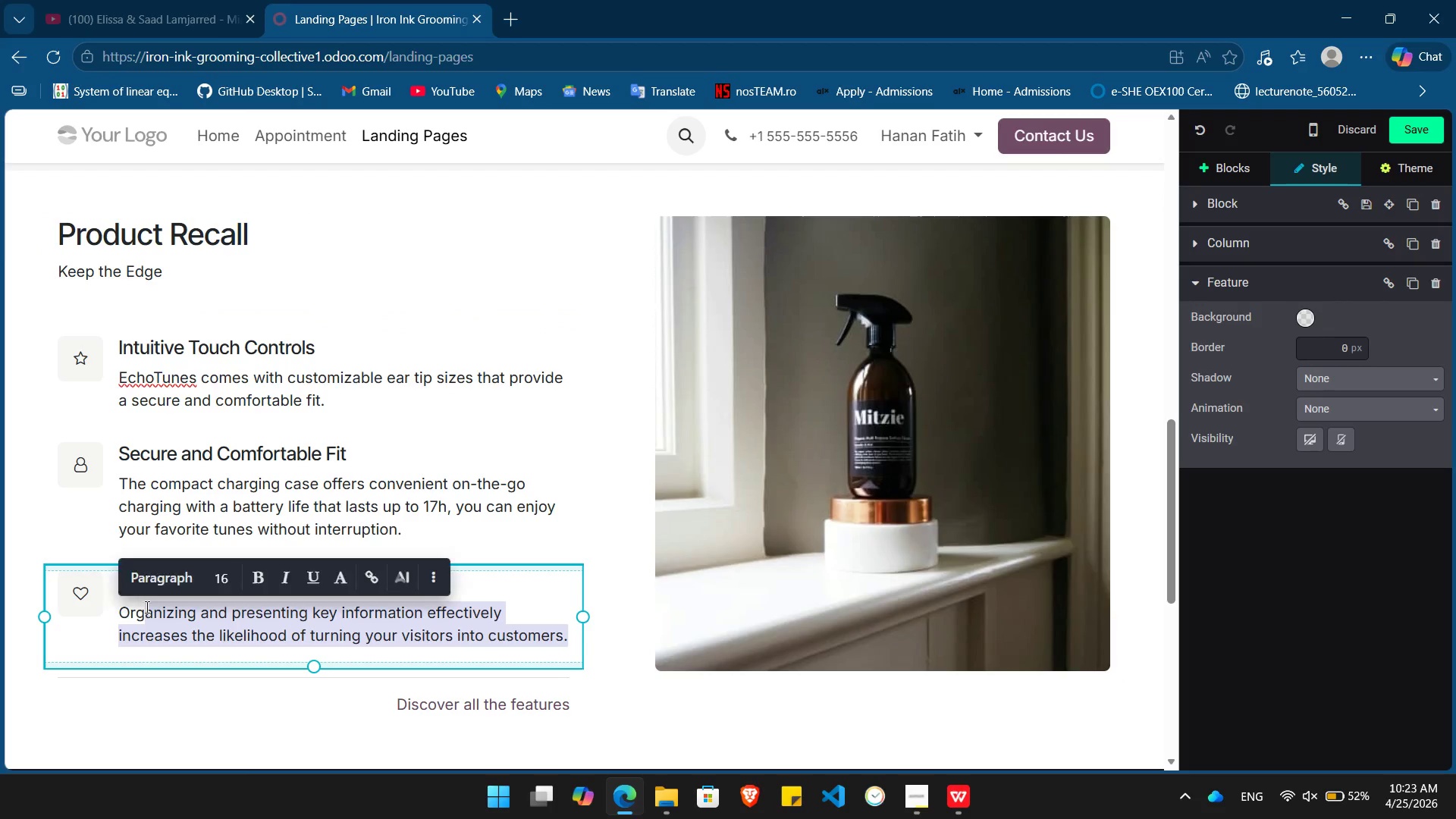 
left_click([146, 607])
 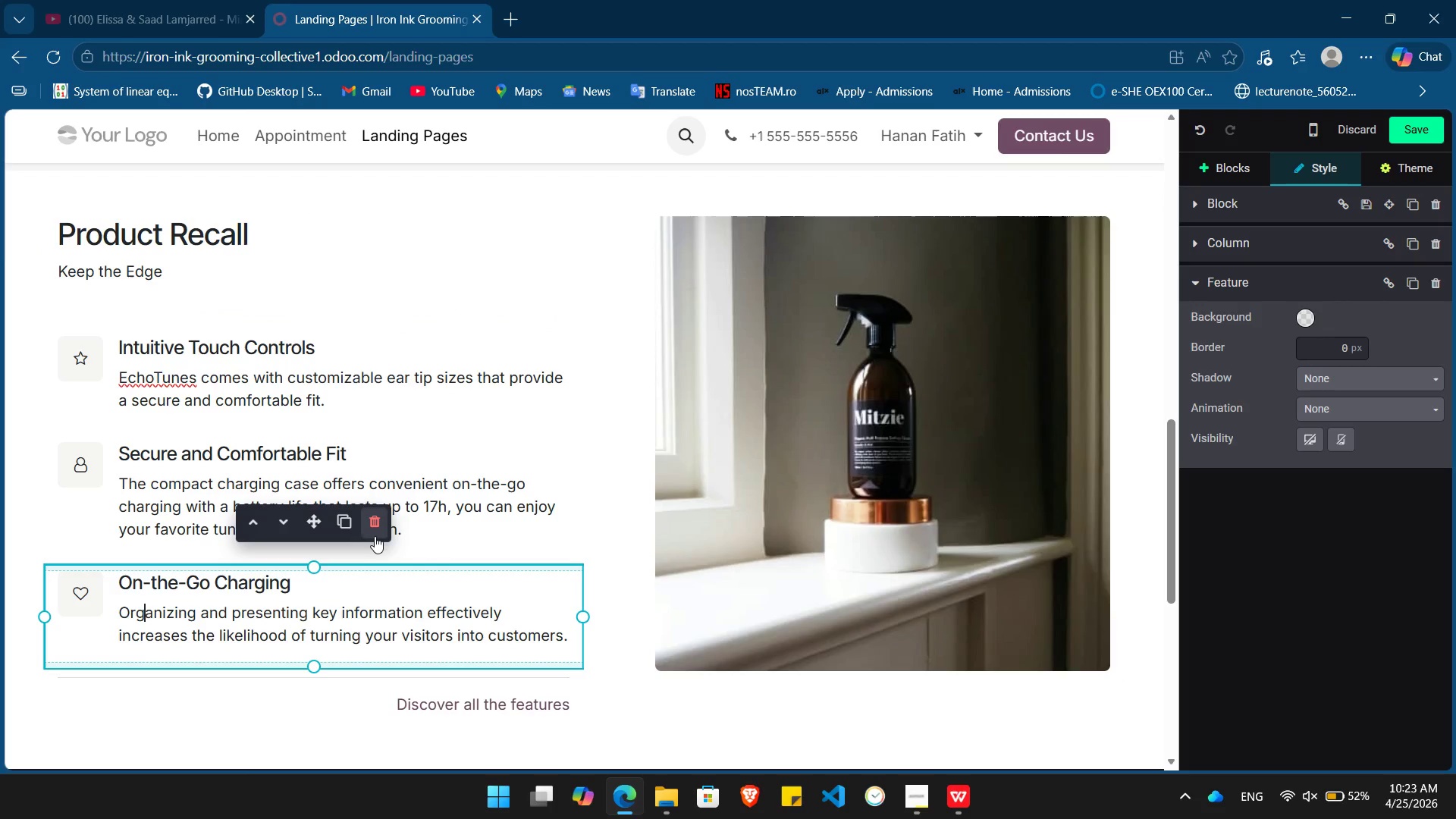 
left_click([375, 529])
 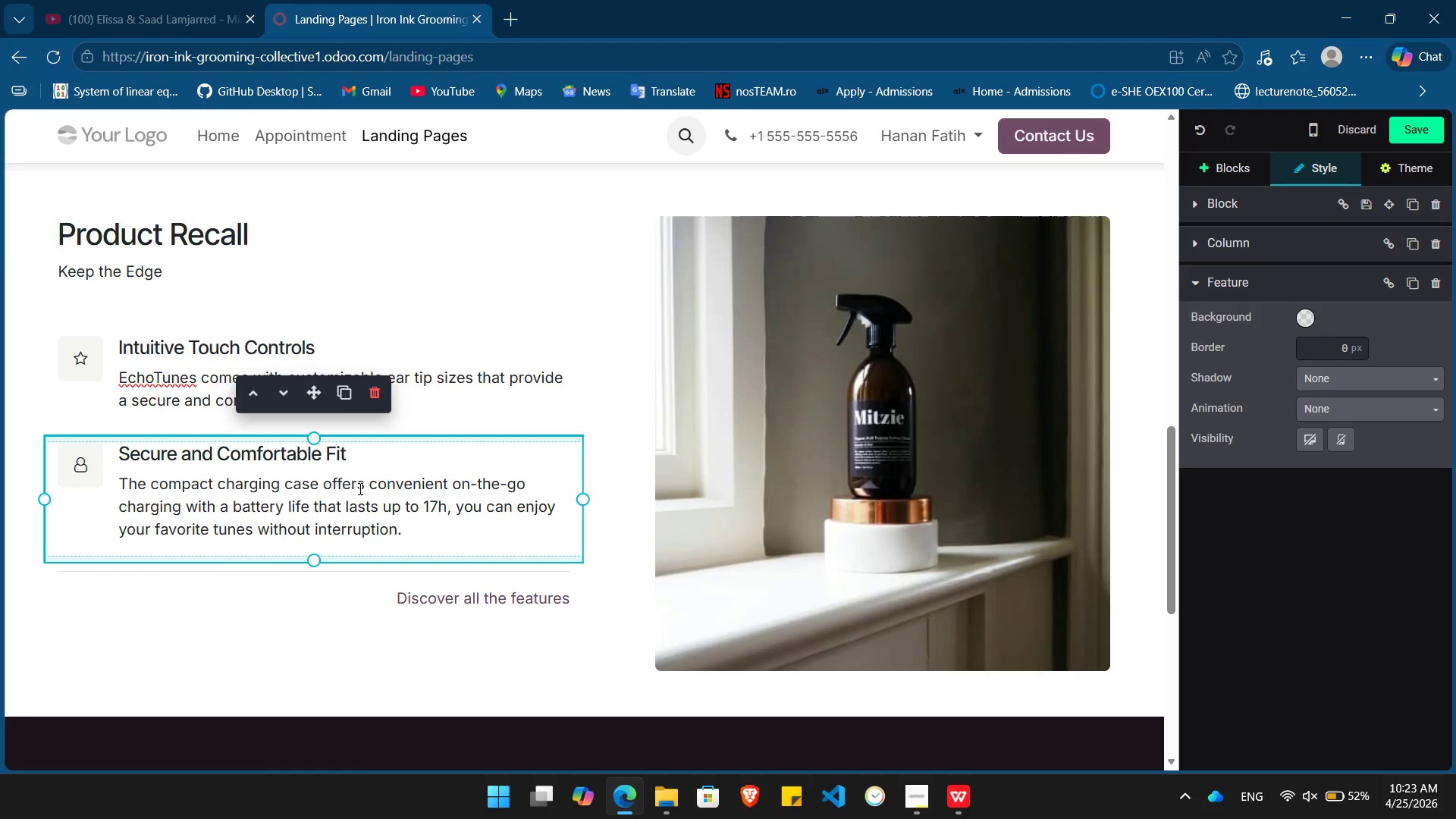 
left_click([359, 488])
 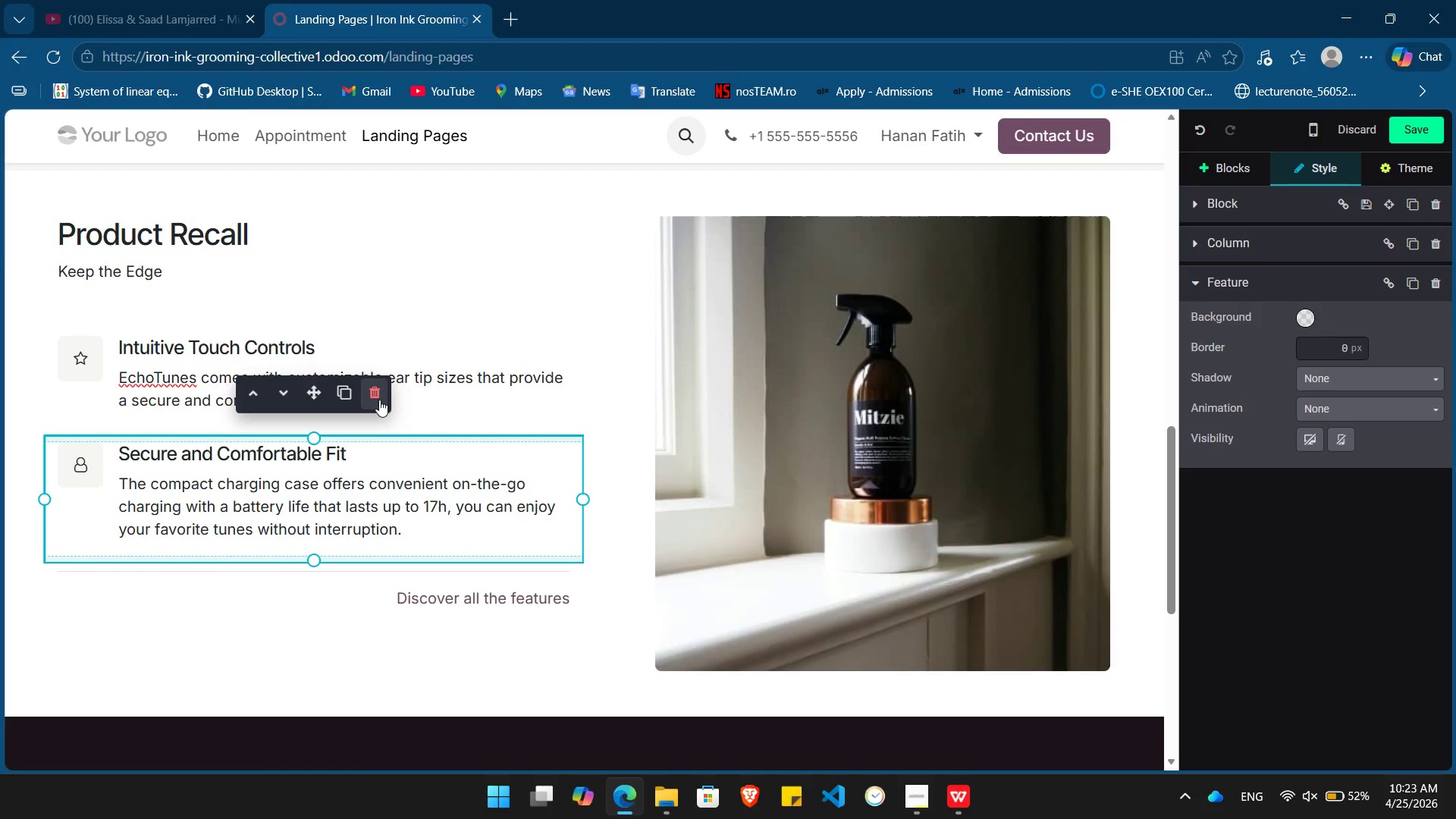 
left_click([379, 399])
 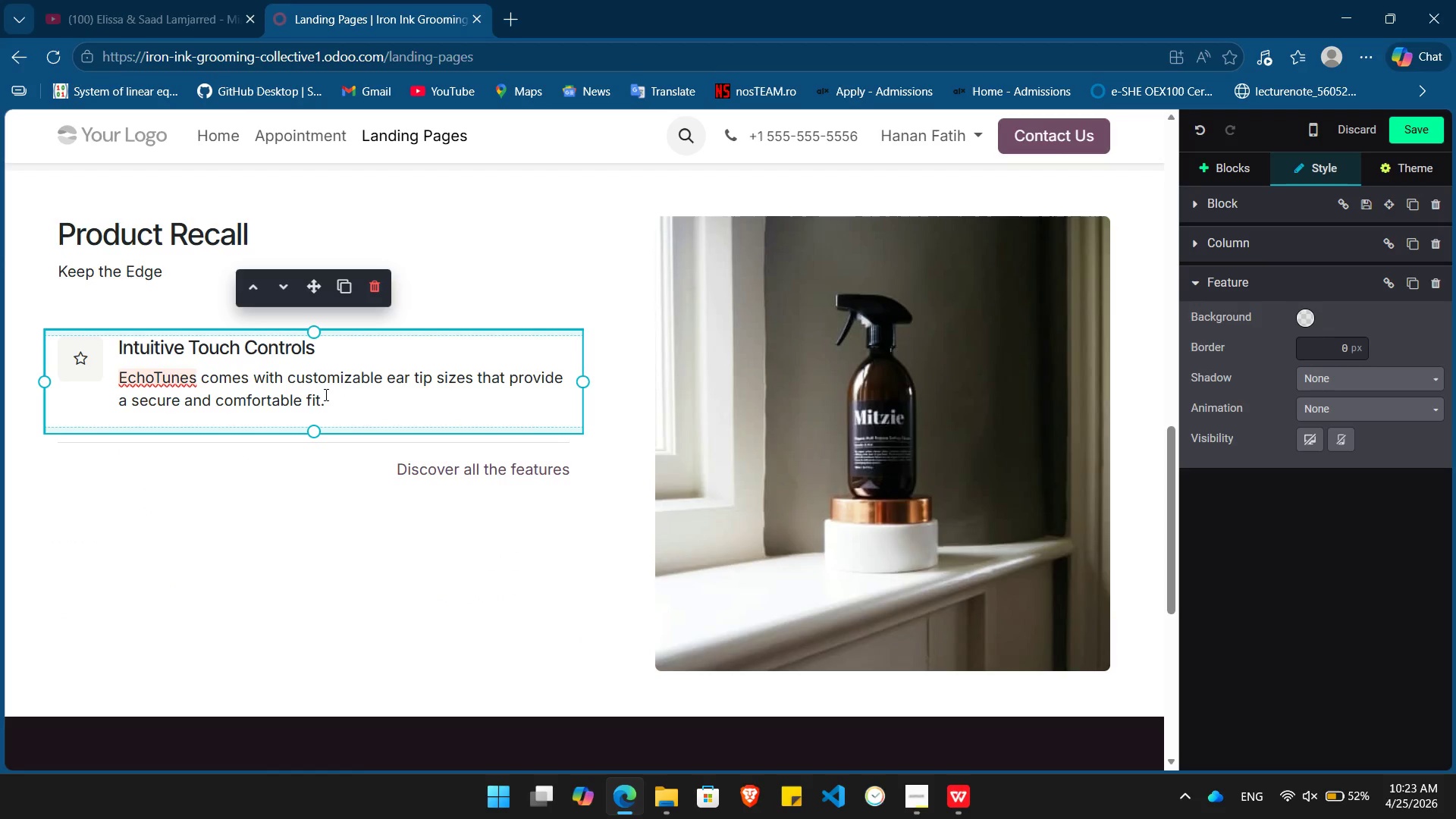 
left_click([325, 394])
 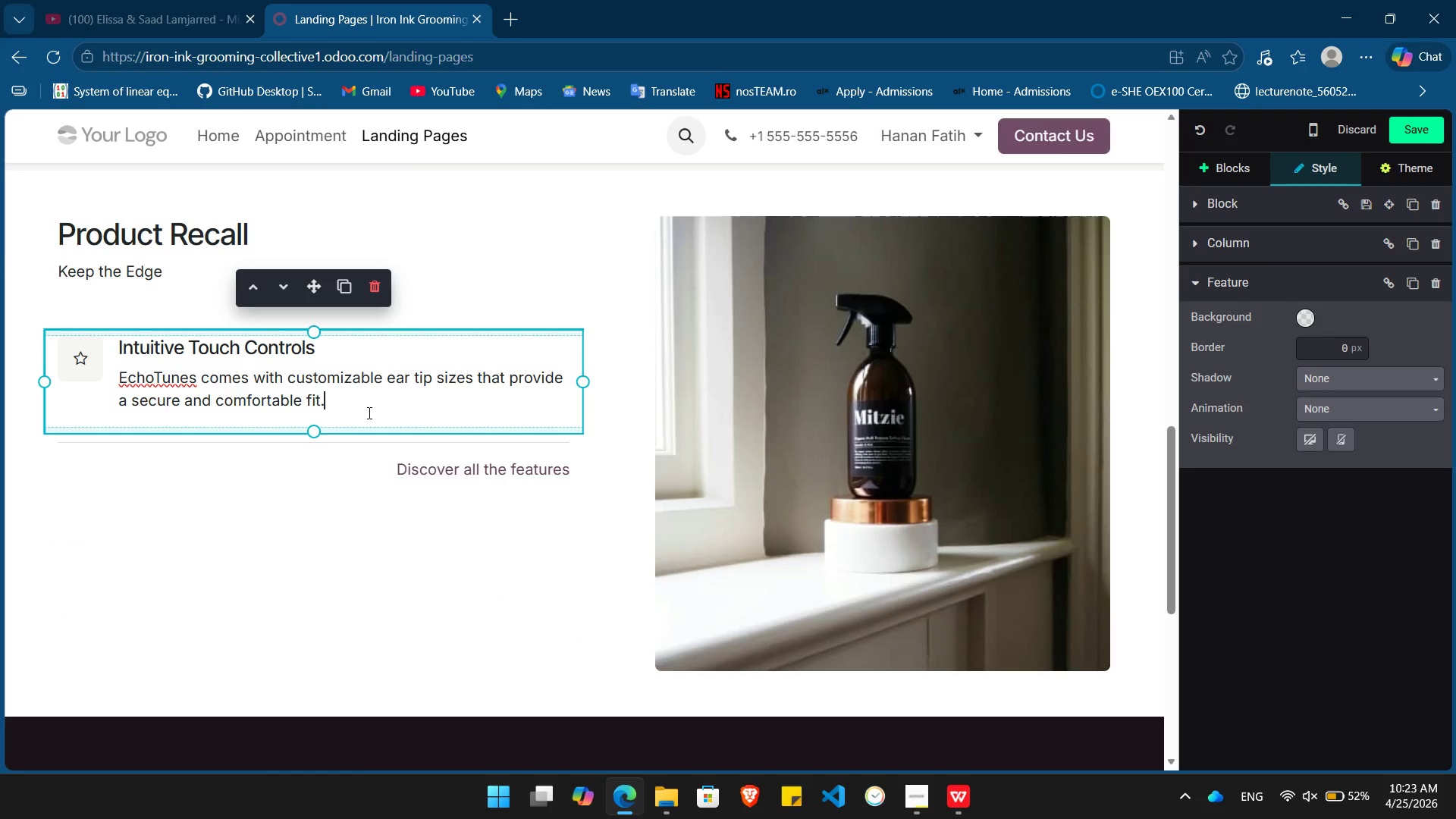 
key(Shift+ArrowUp)
 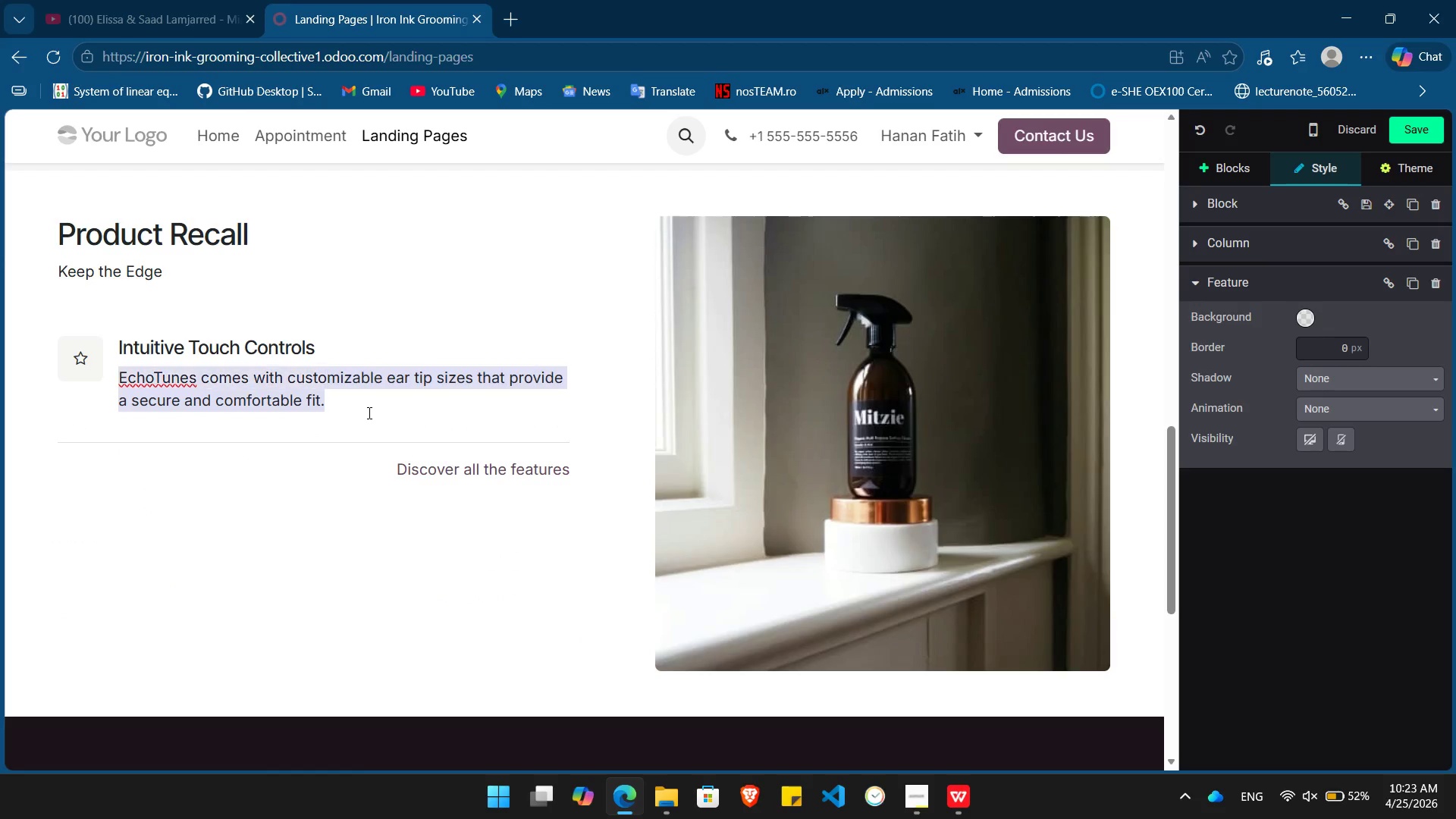 
key(Shift+ArrowUp)
 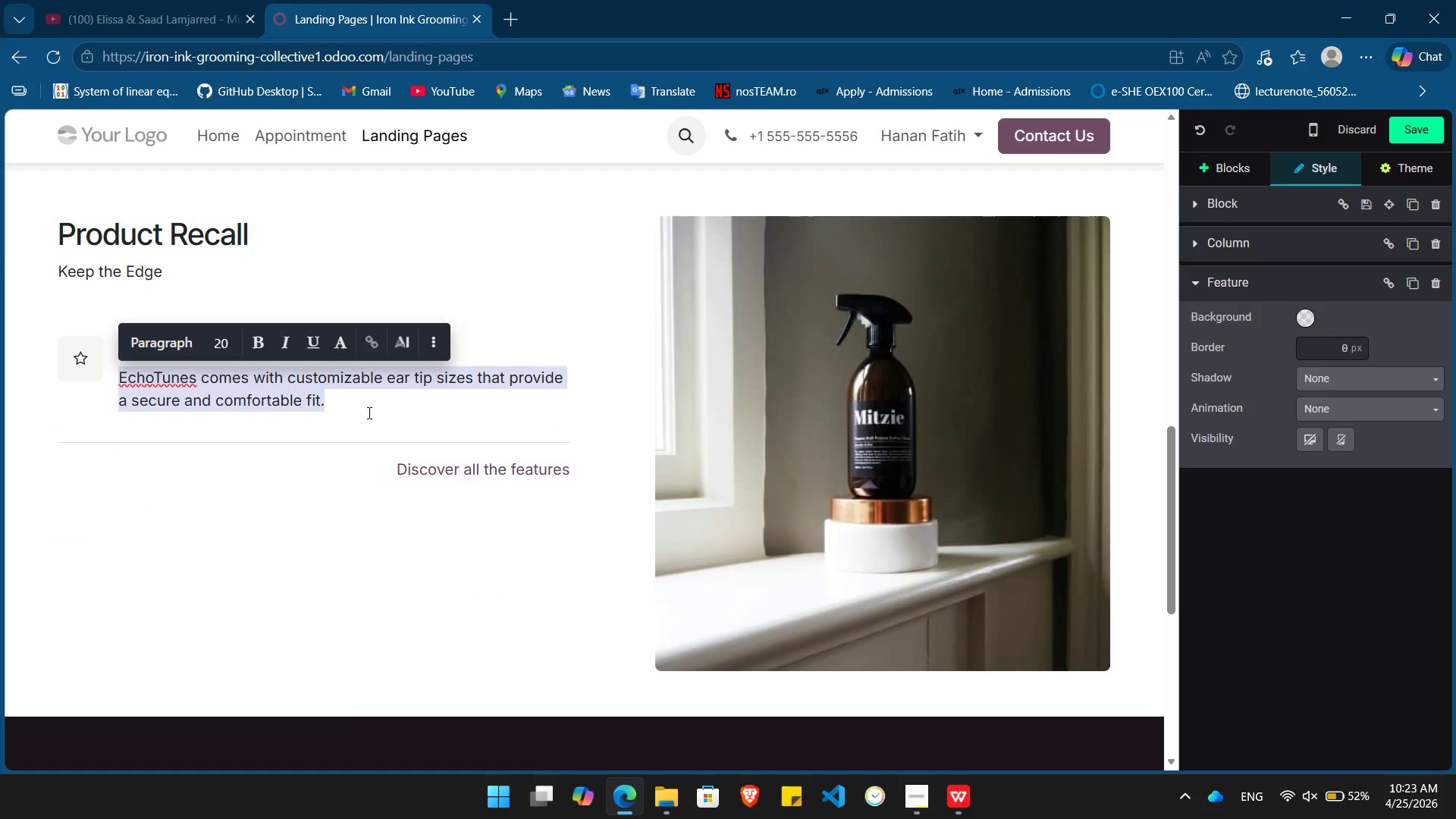 
key(Backspace)
 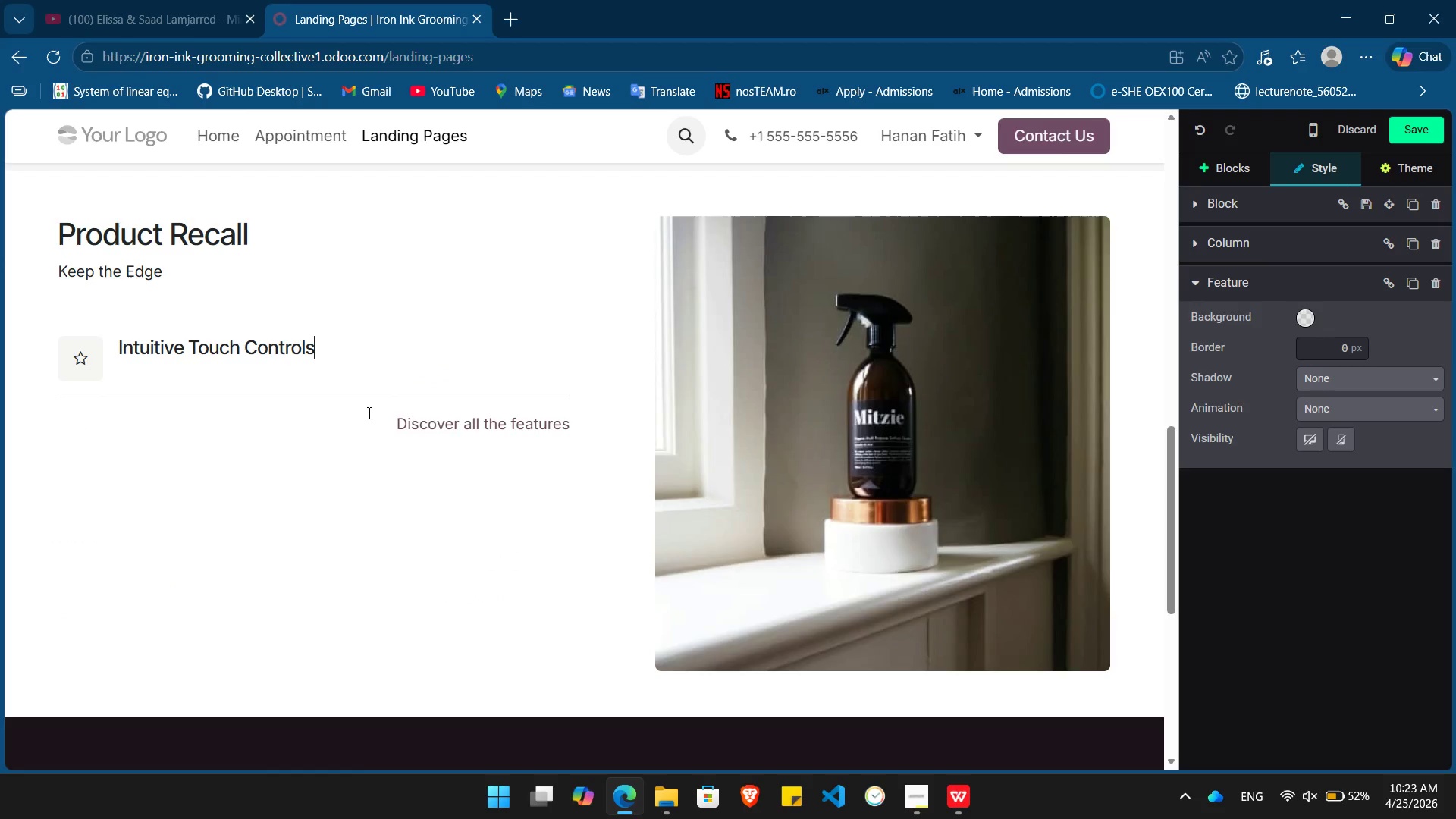 
hold_key(key=Backspace, duration=0.8)
 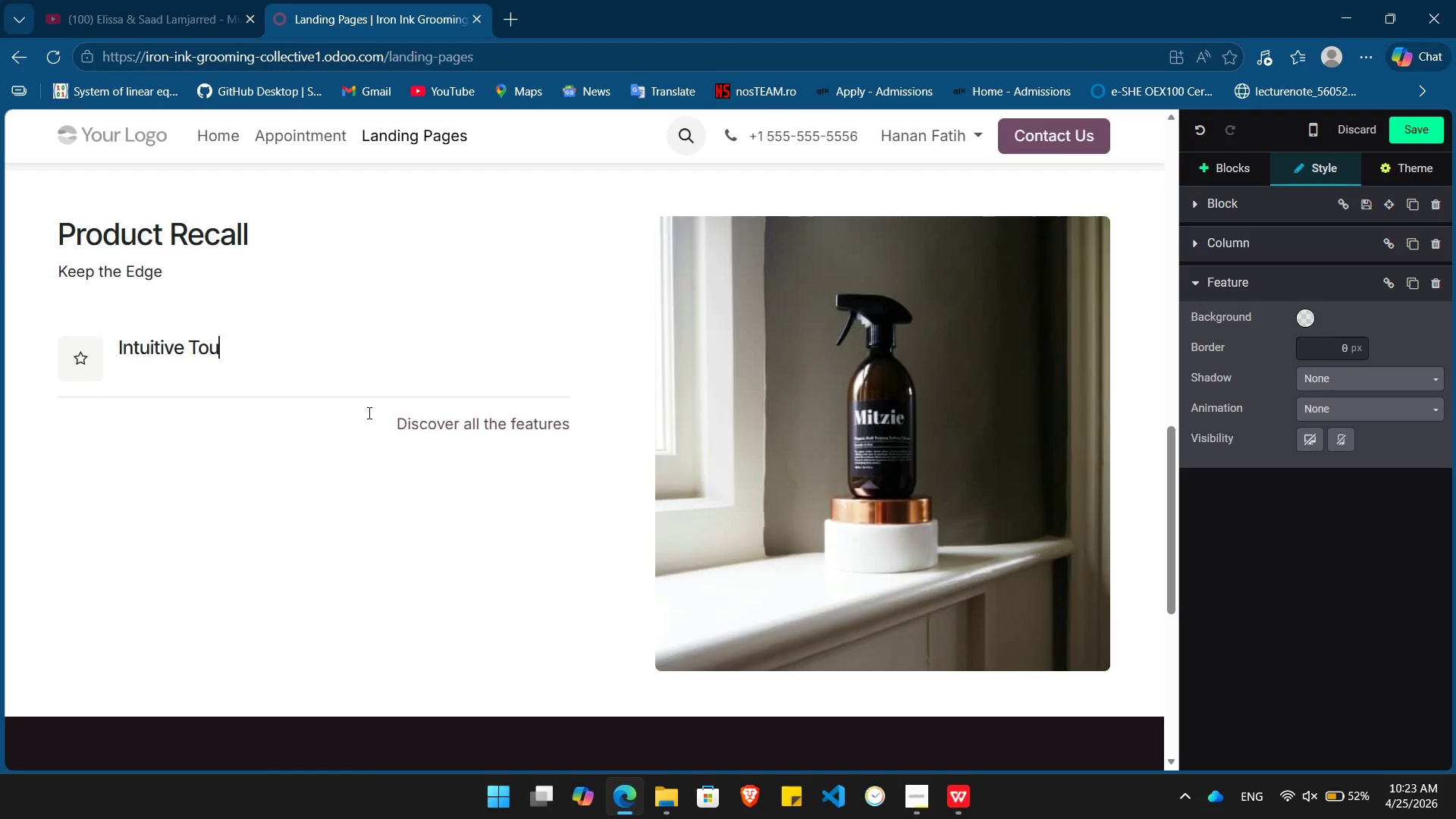 
key(Backspace)
 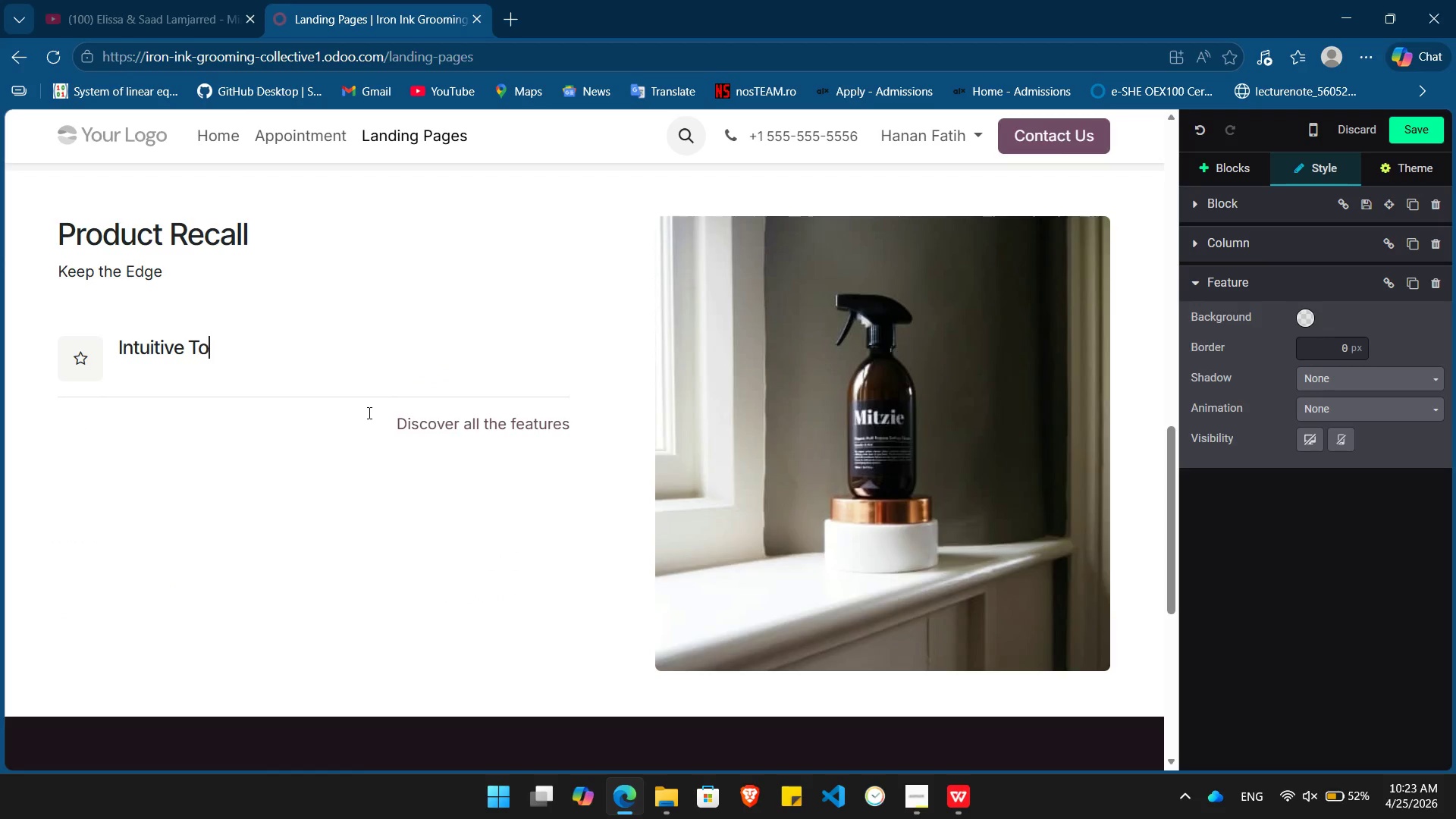 
key(Backspace)
 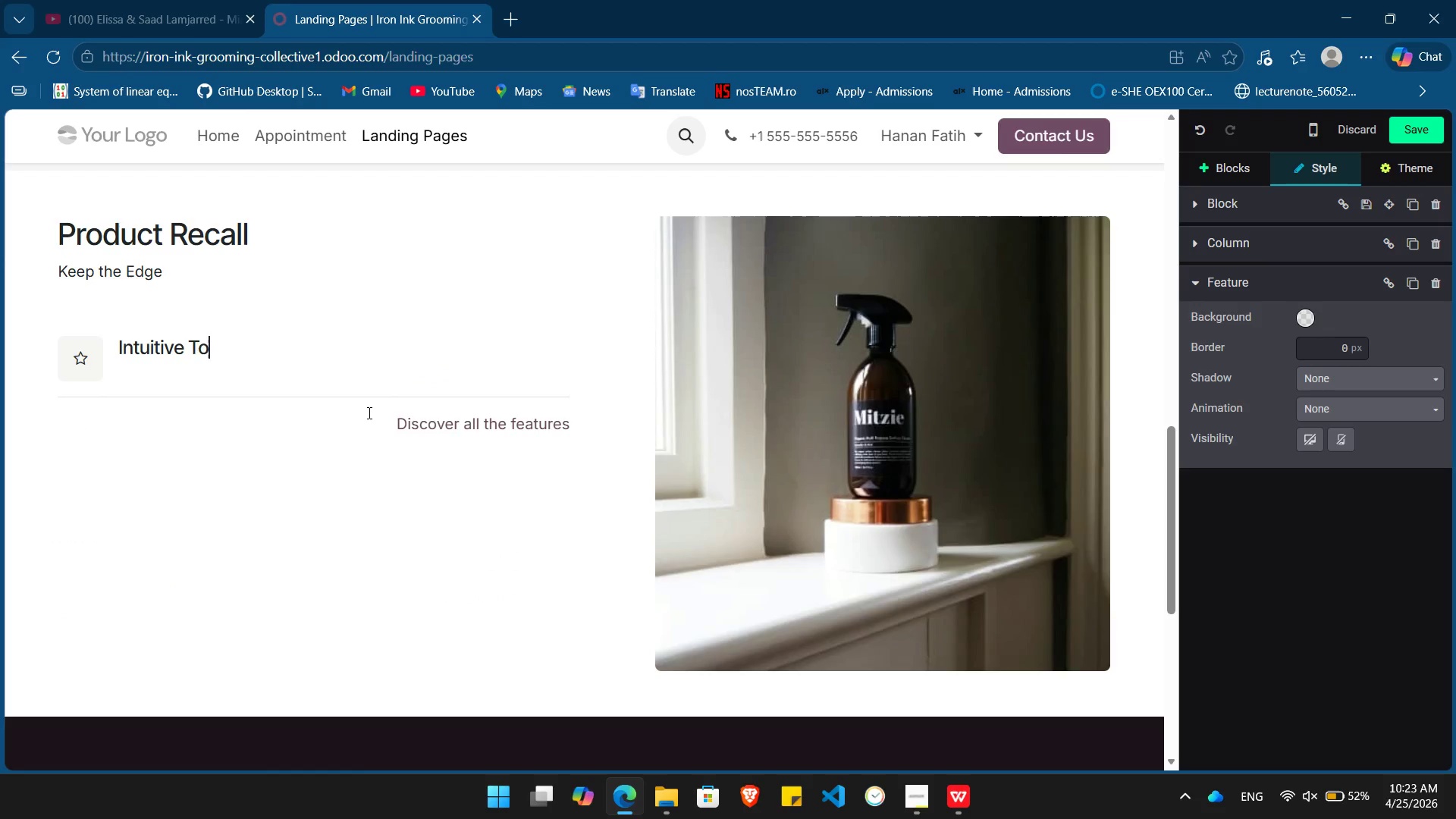 
key(Backspace)
 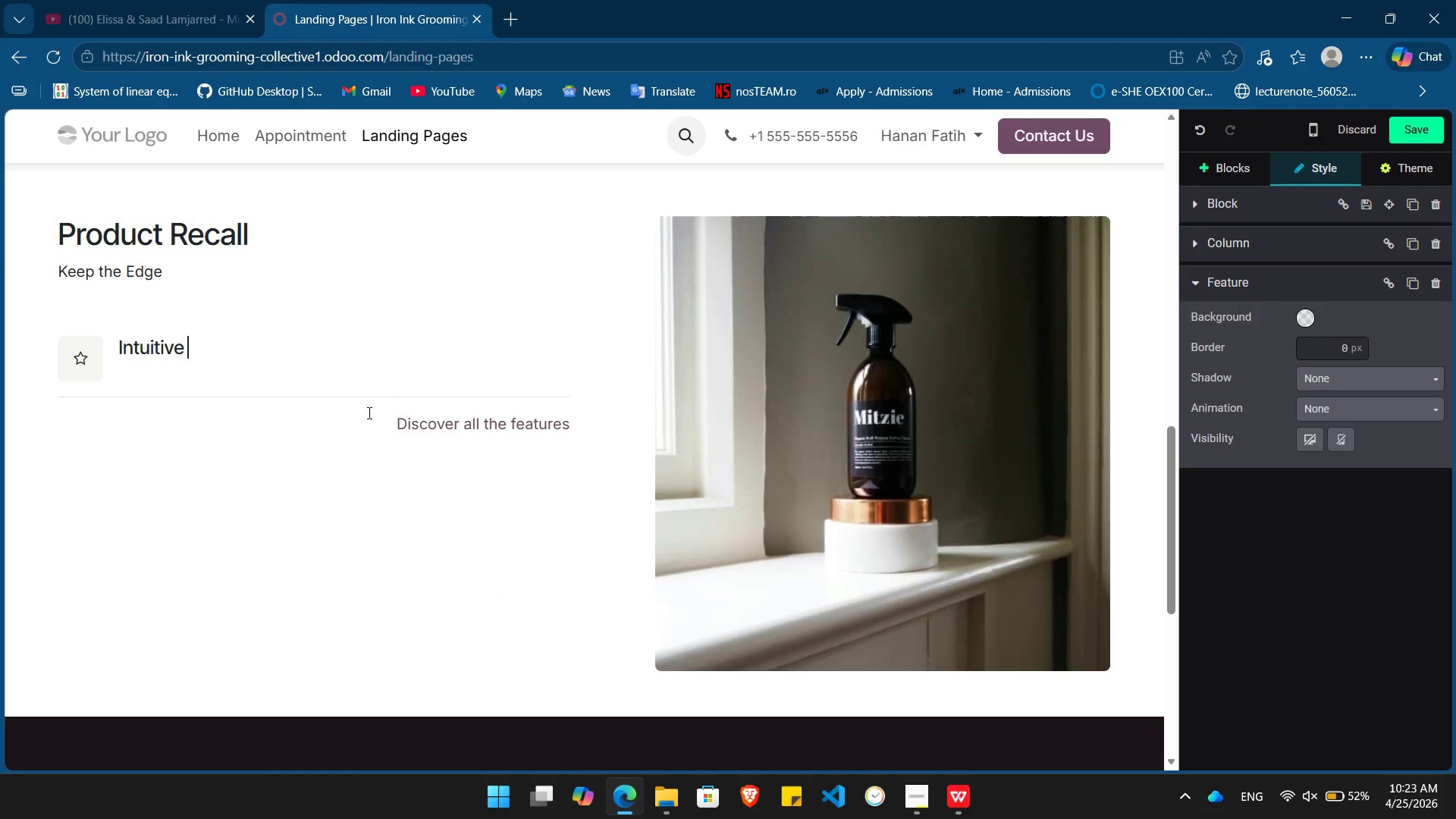 
key(Backspace)
 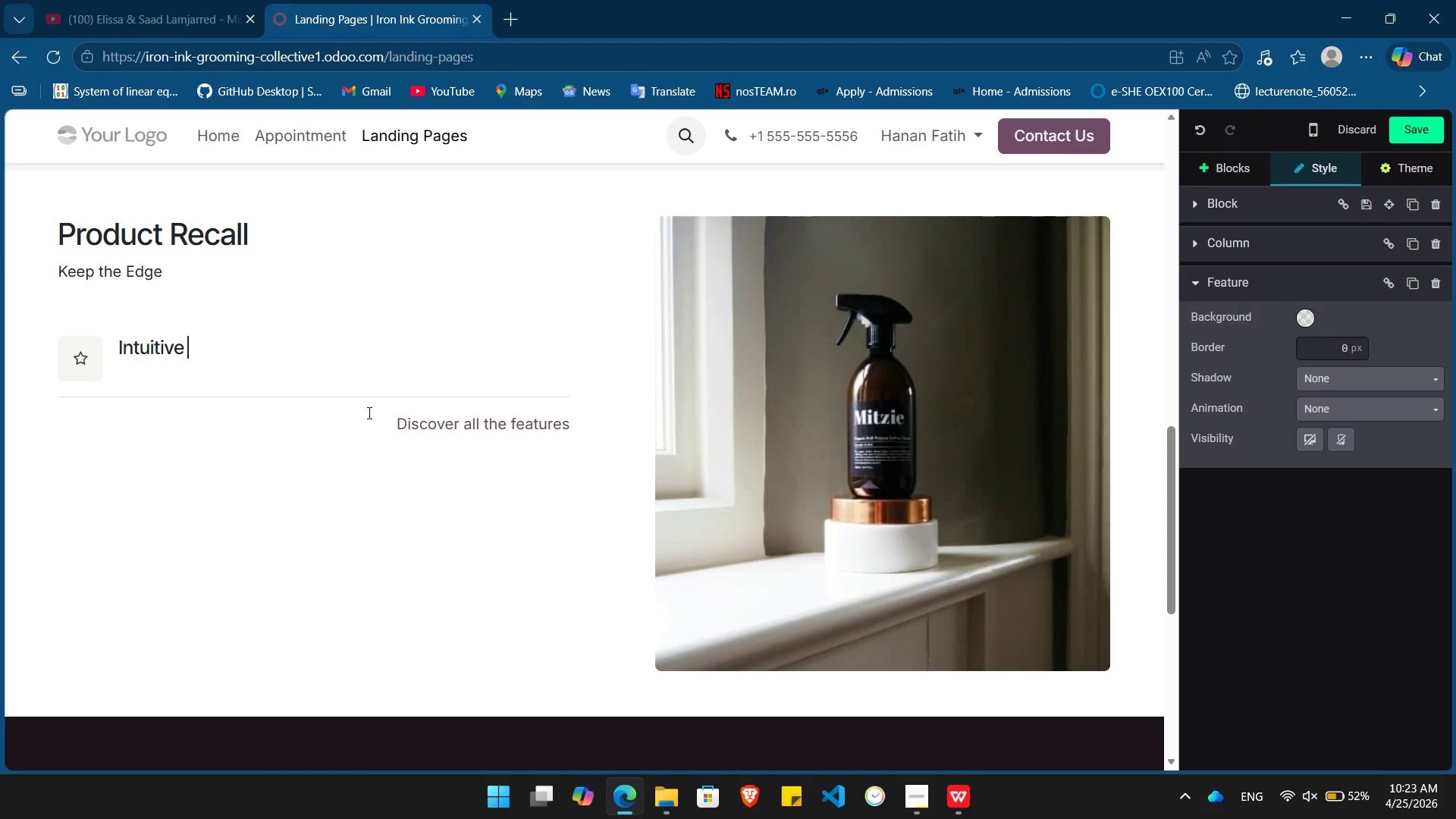 
key(Backspace)
 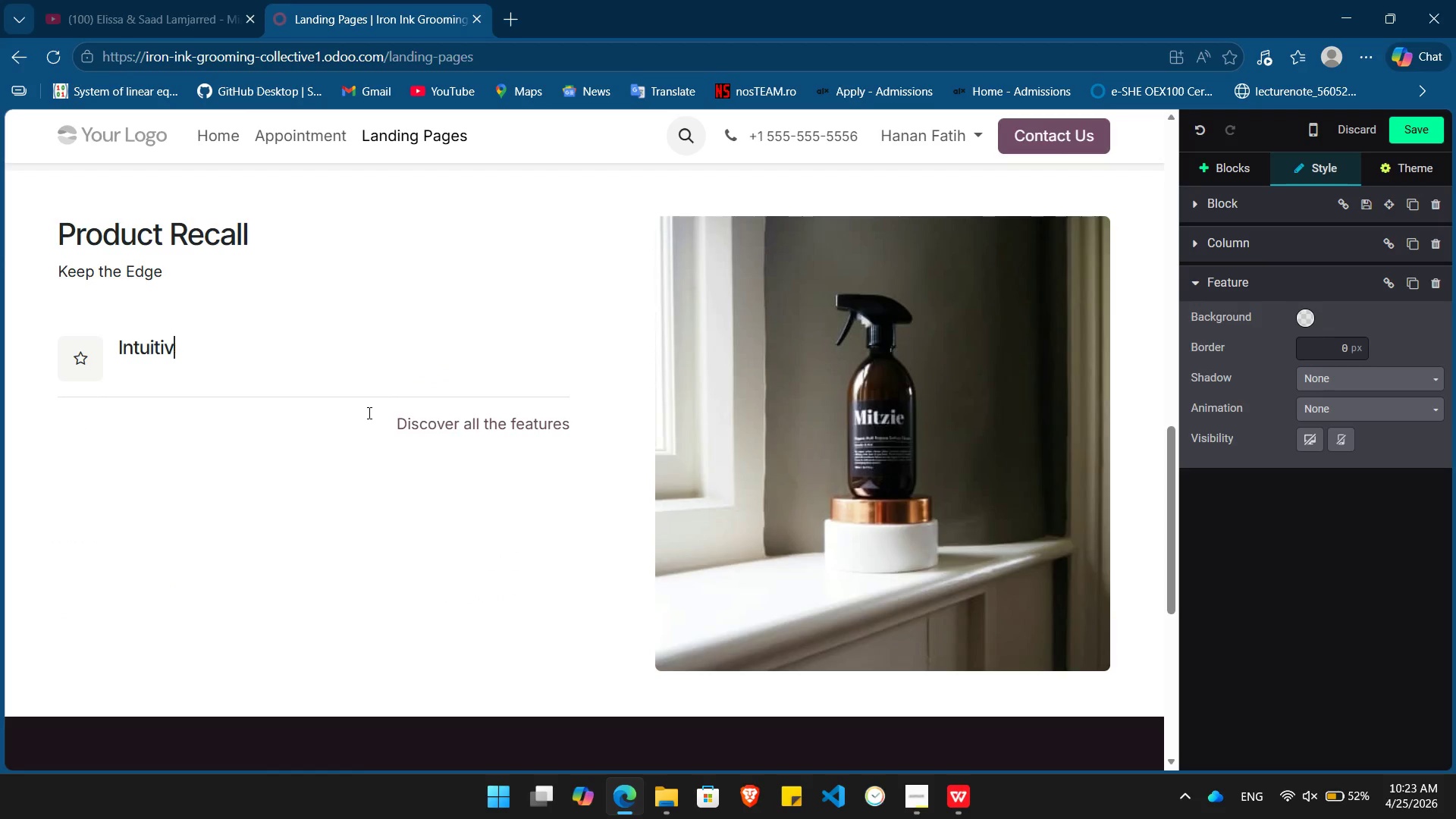 
key(Backspace)
 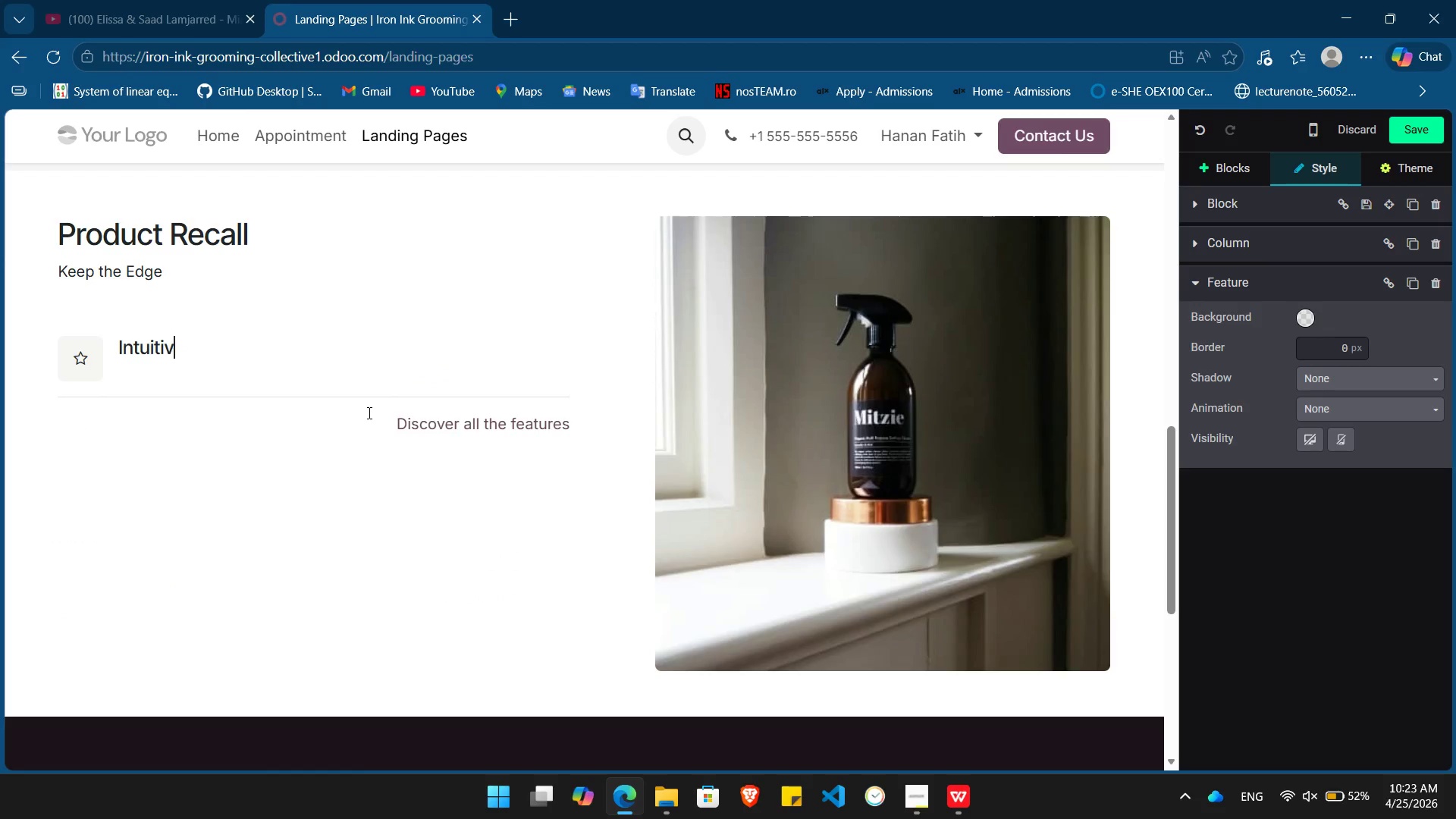 
key(Backspace)
 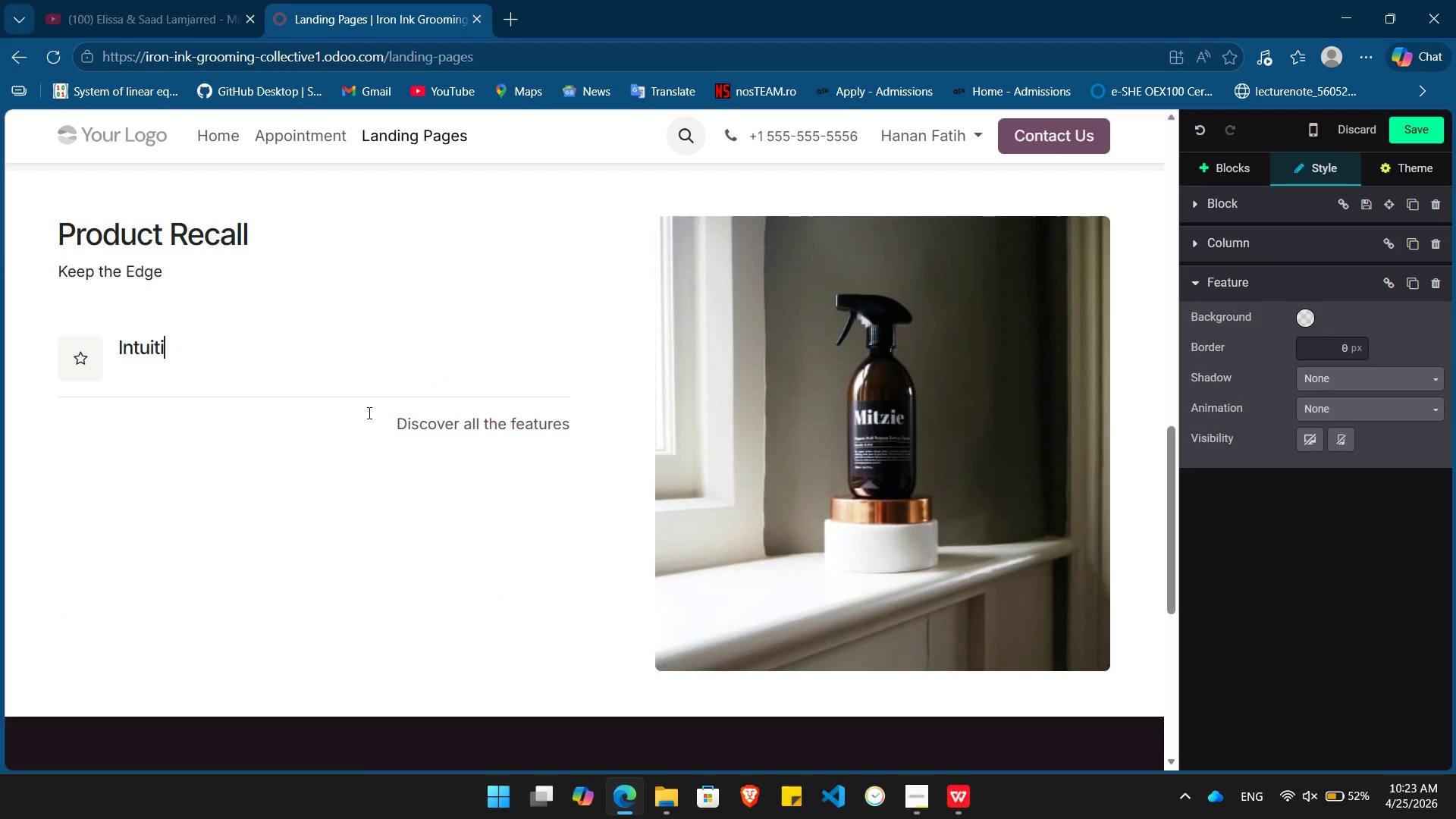 
key(Backspace)
 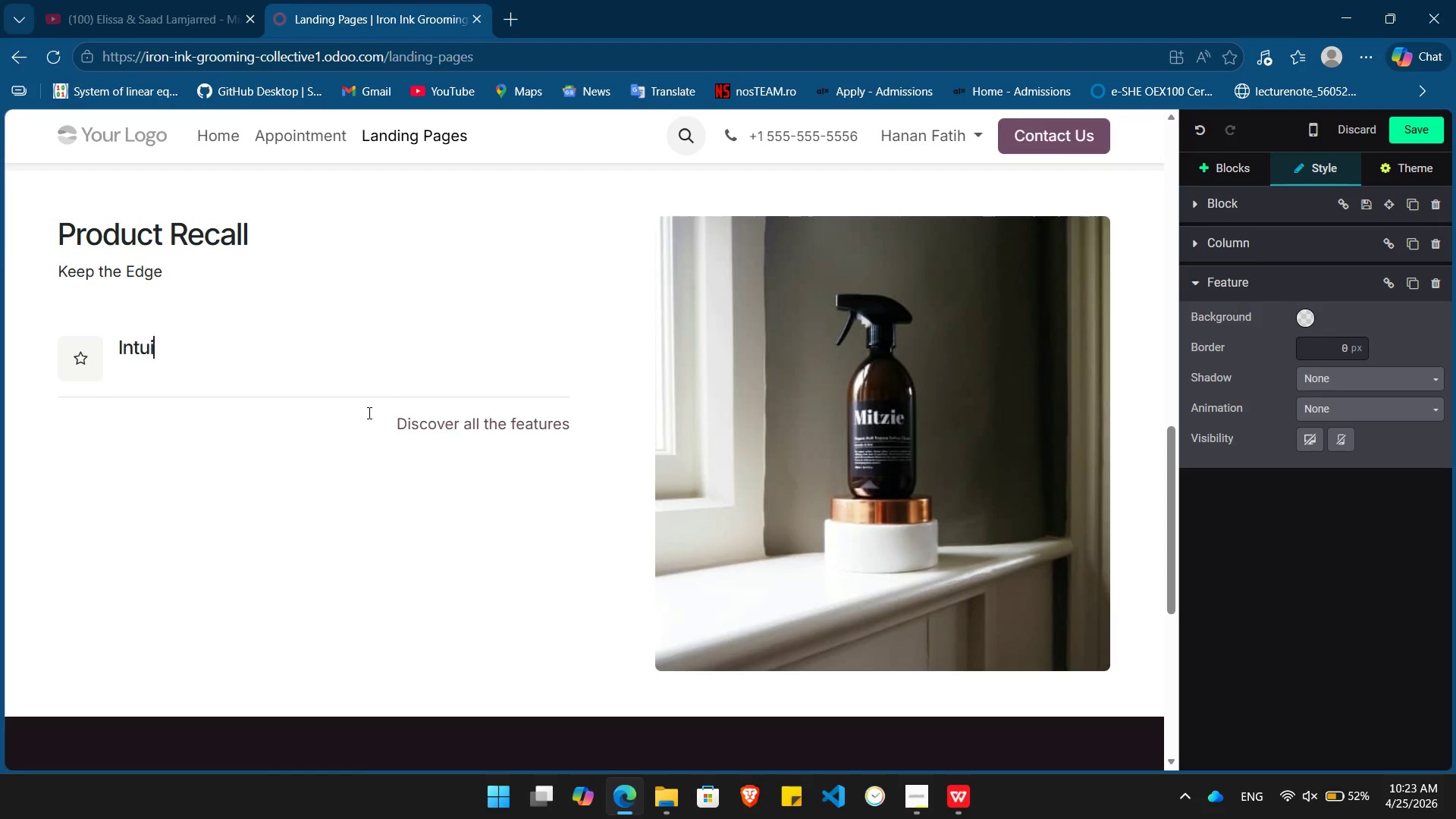 
key(Backspace)
 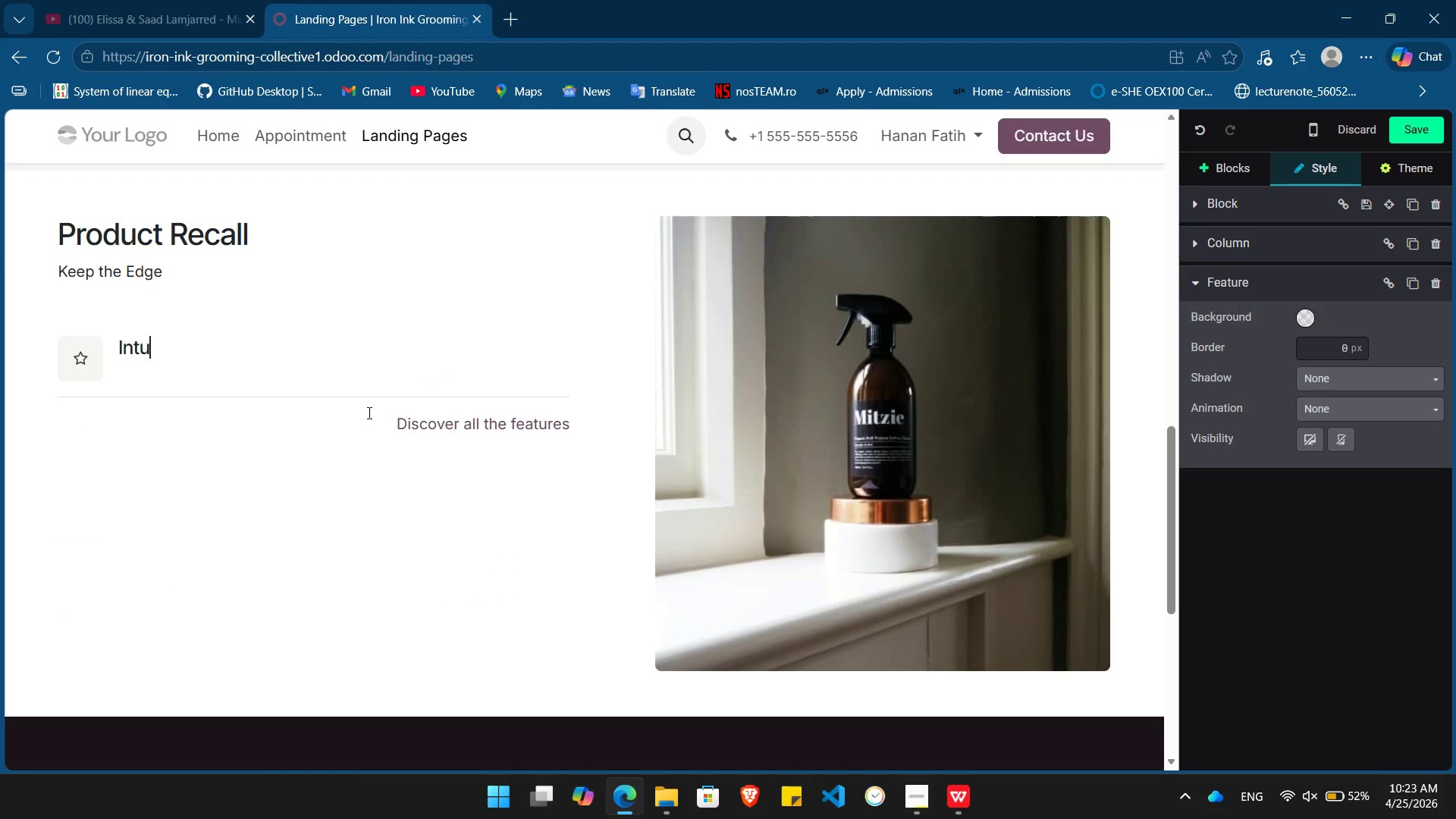 
key(Backspace)
 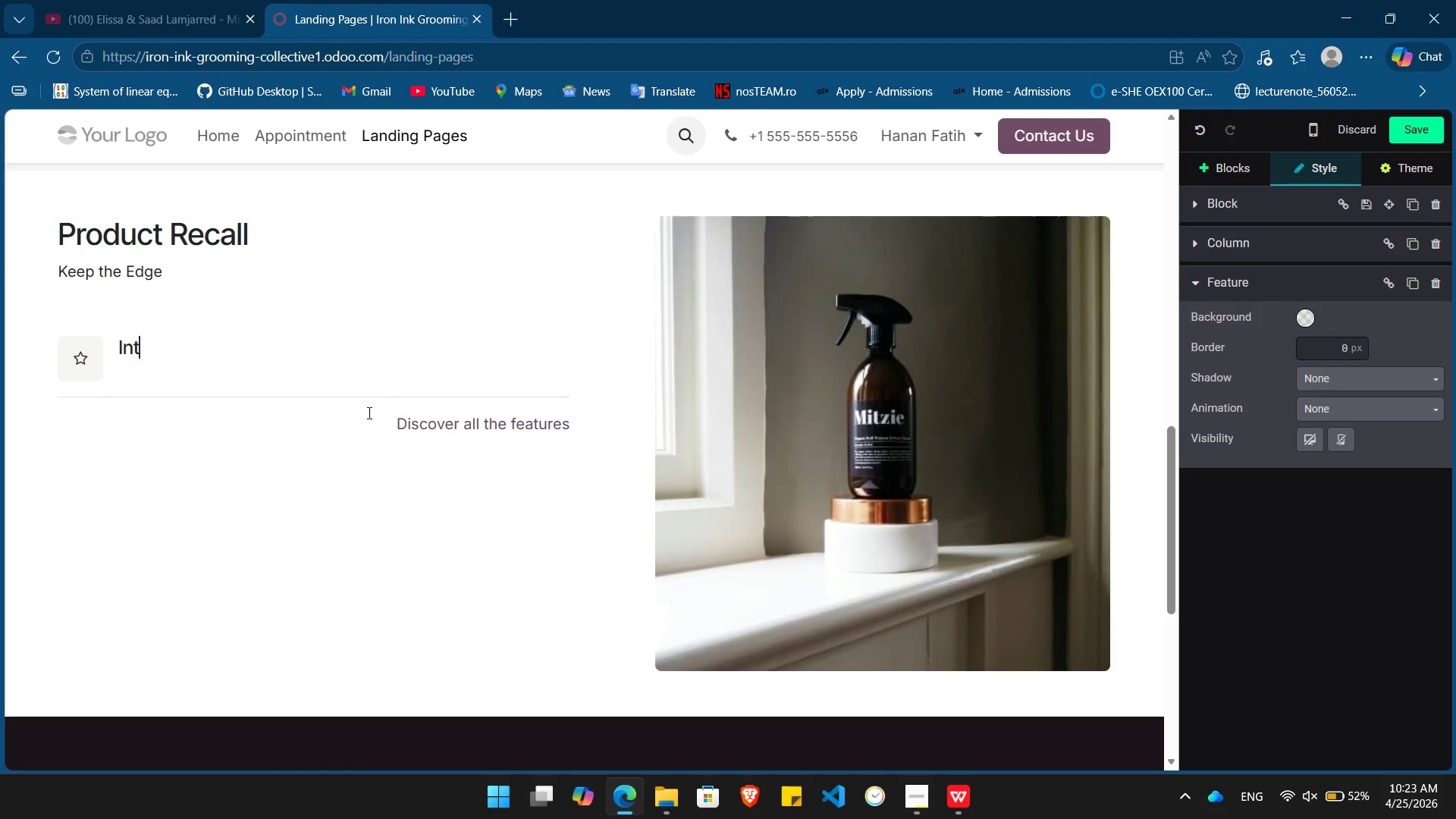 
key(Backspace)
 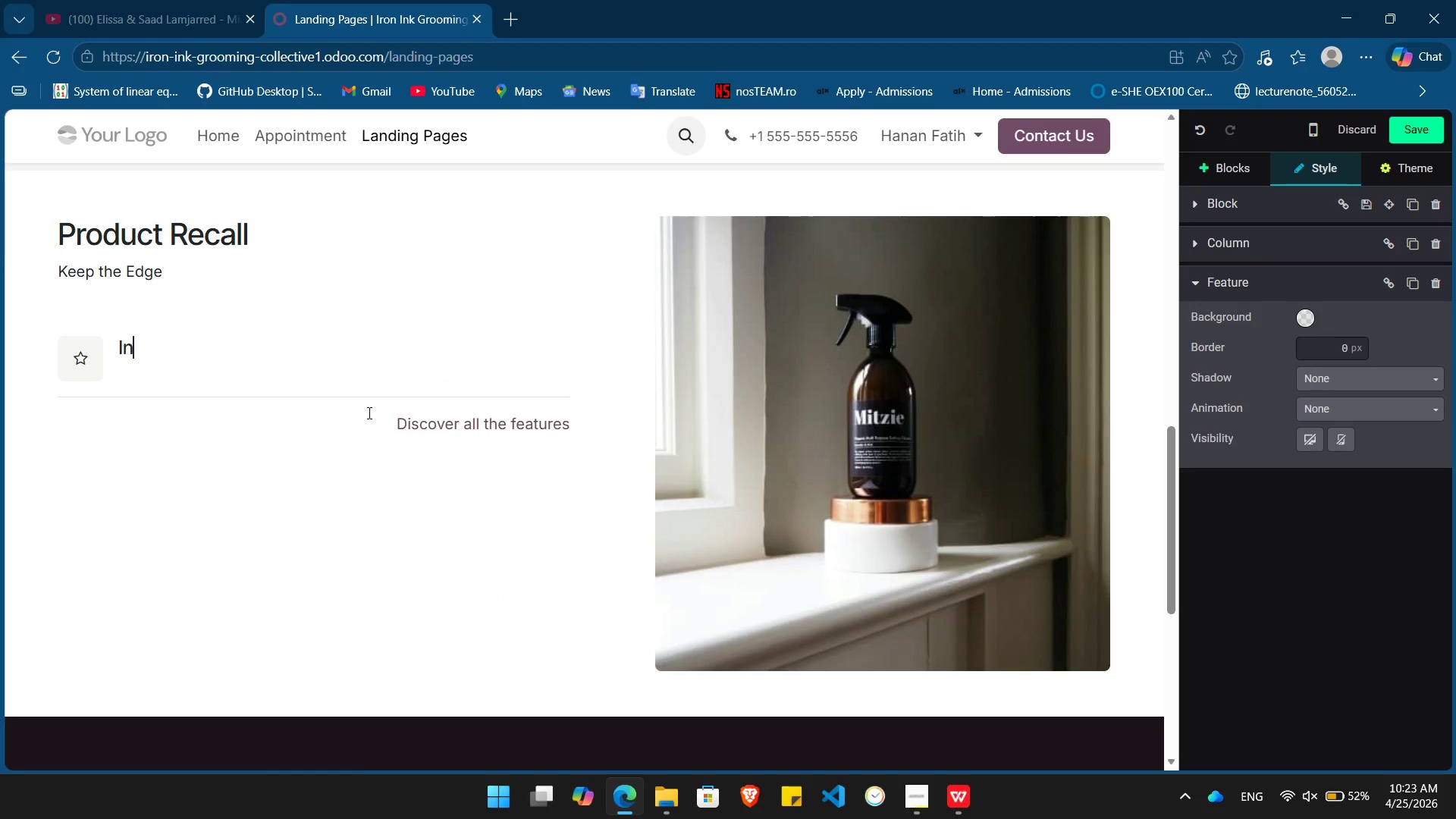 
key(Backspace)
 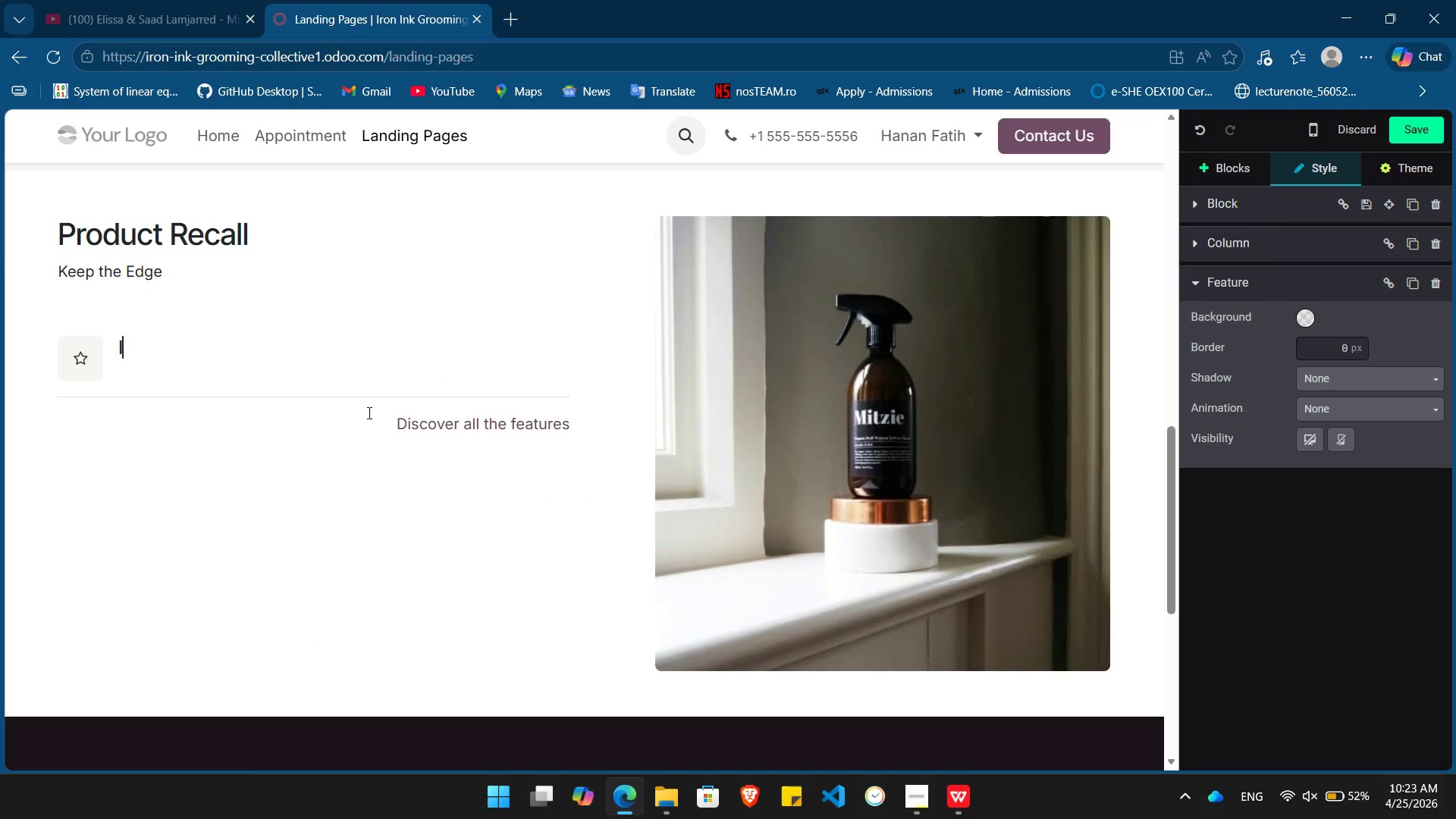 
key(Backspace)
 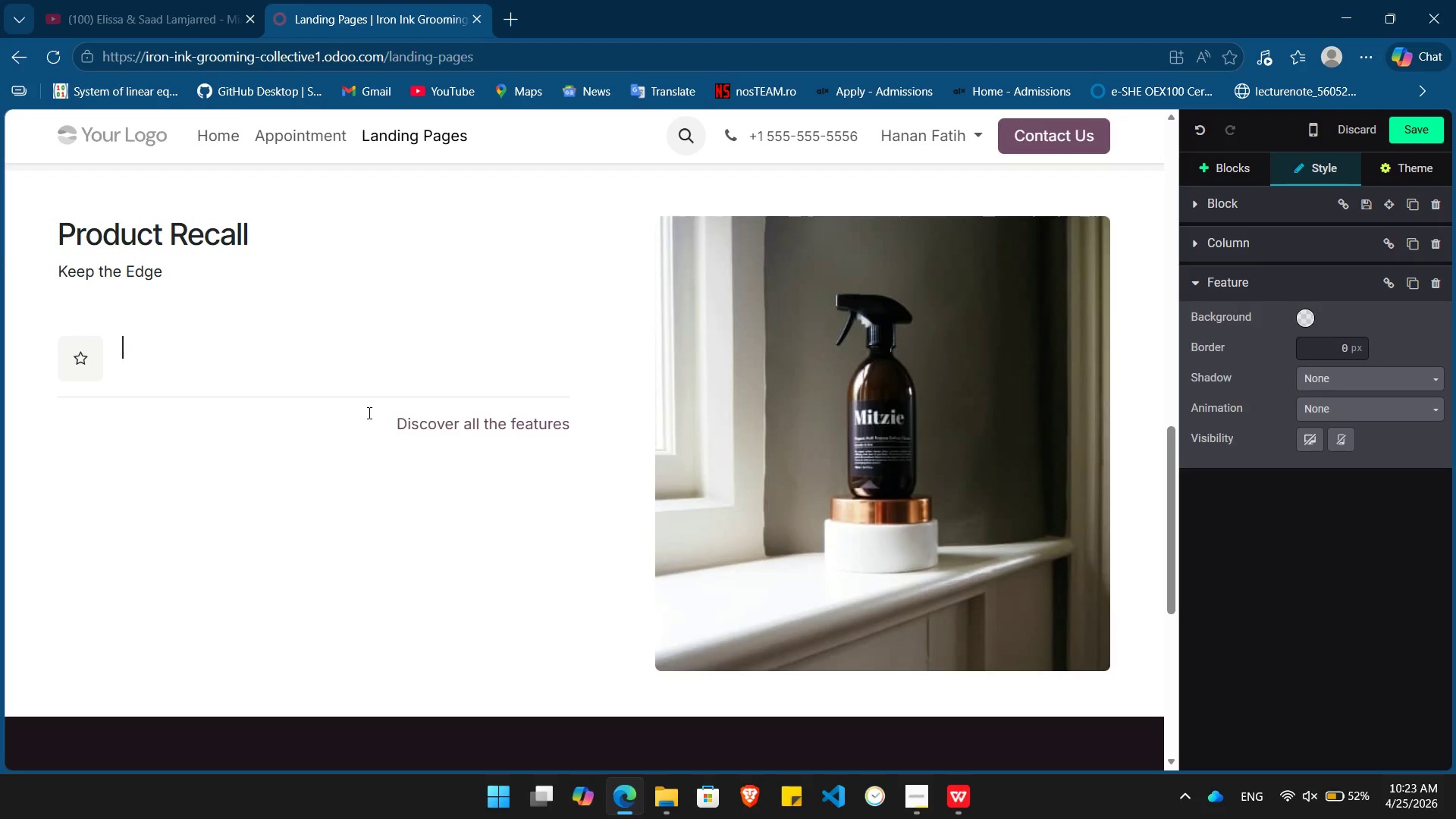 
key(Backspace)
 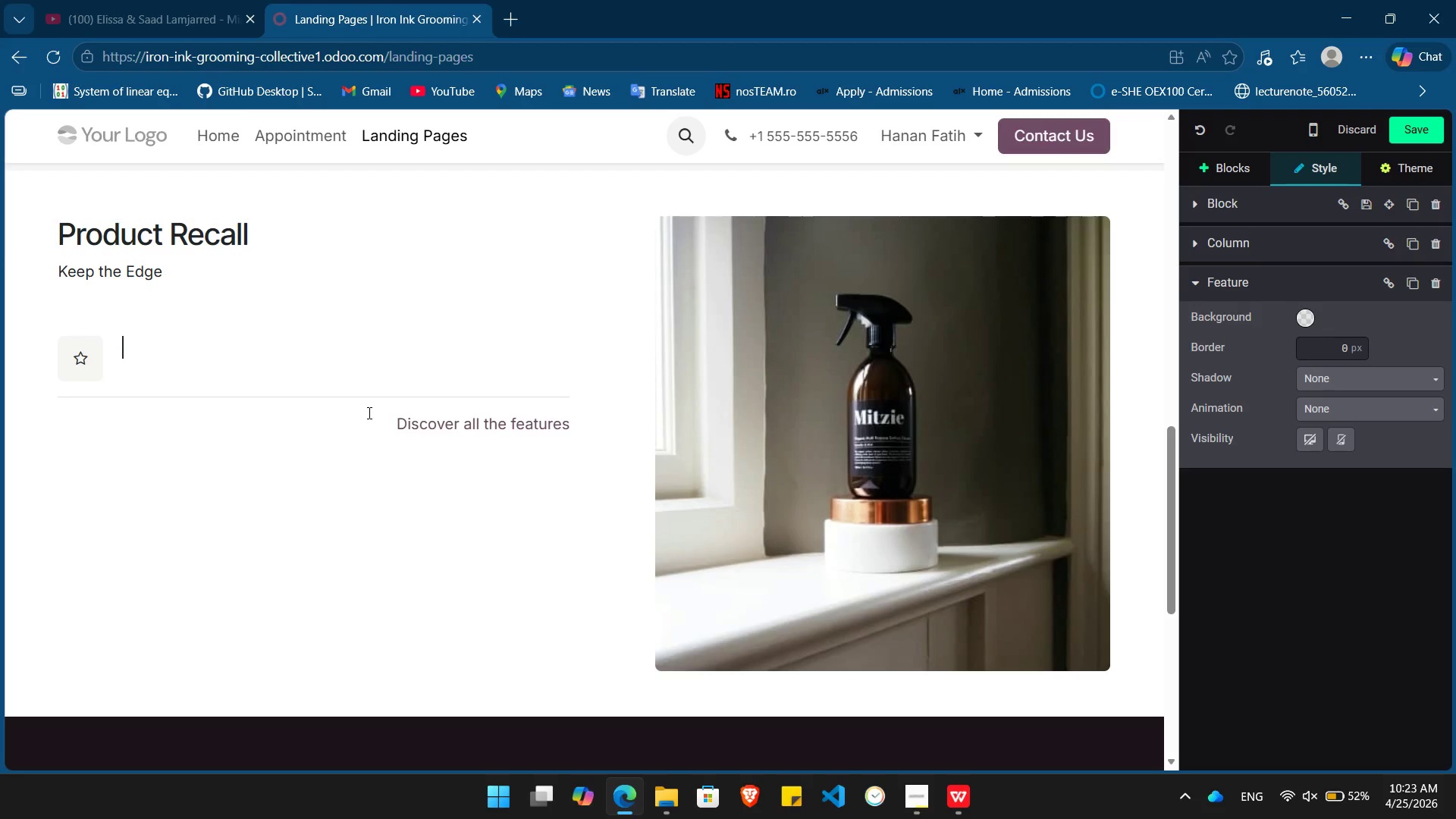 
type(RU)
key(Backspace)
type(unning low on your last product?)
 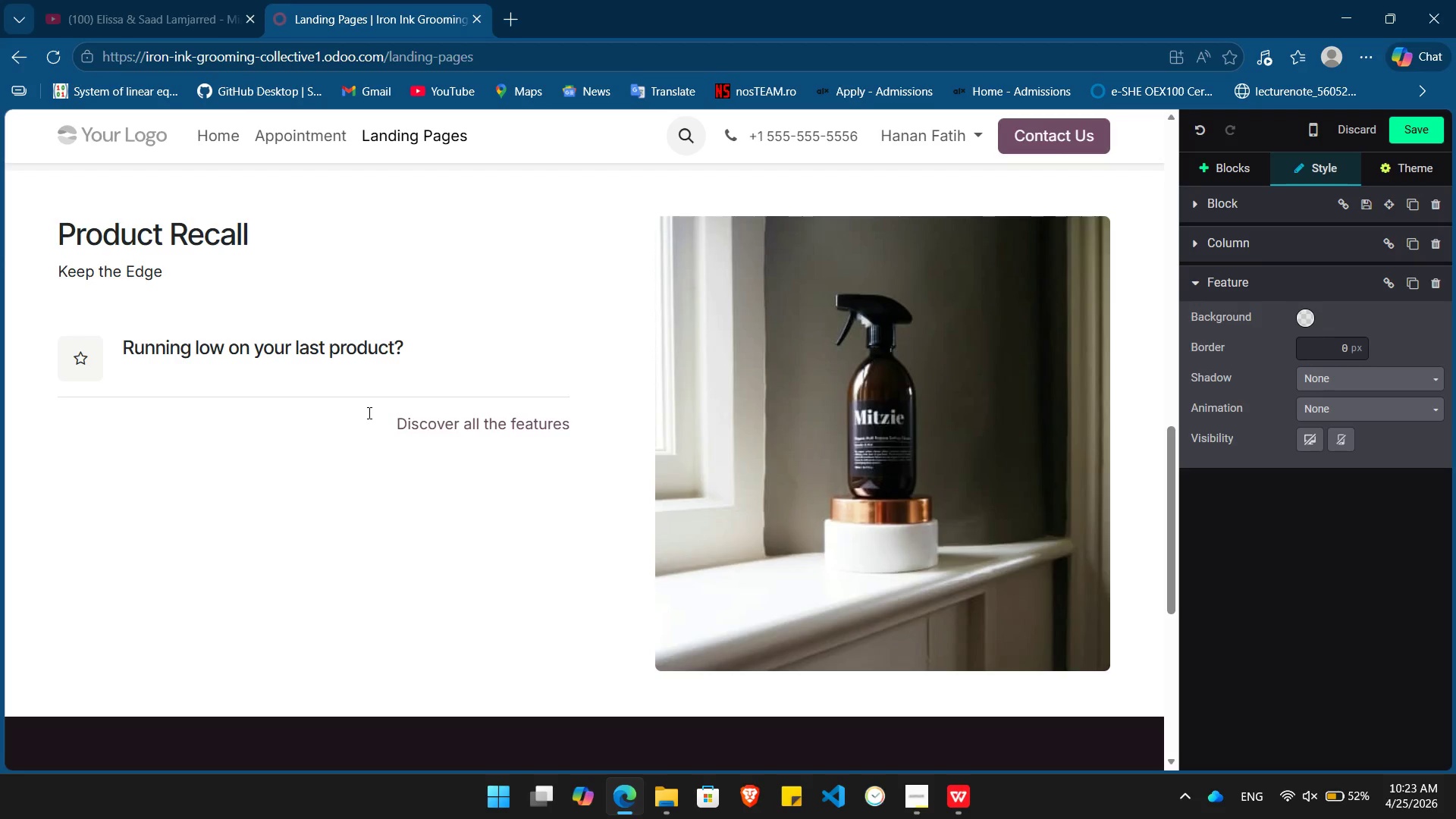 
key(ArrowDown)
 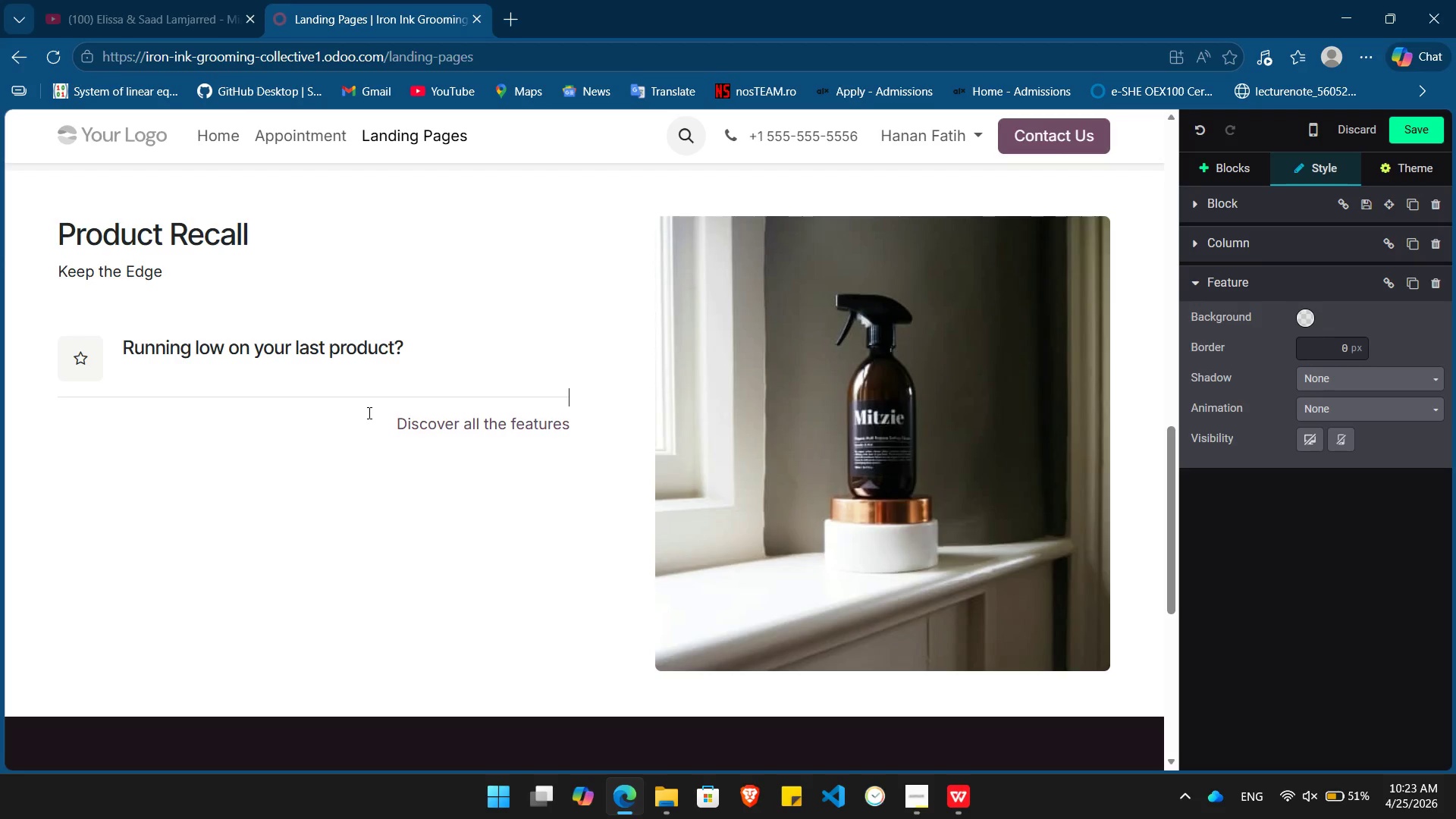 
key(ArrowUp)
 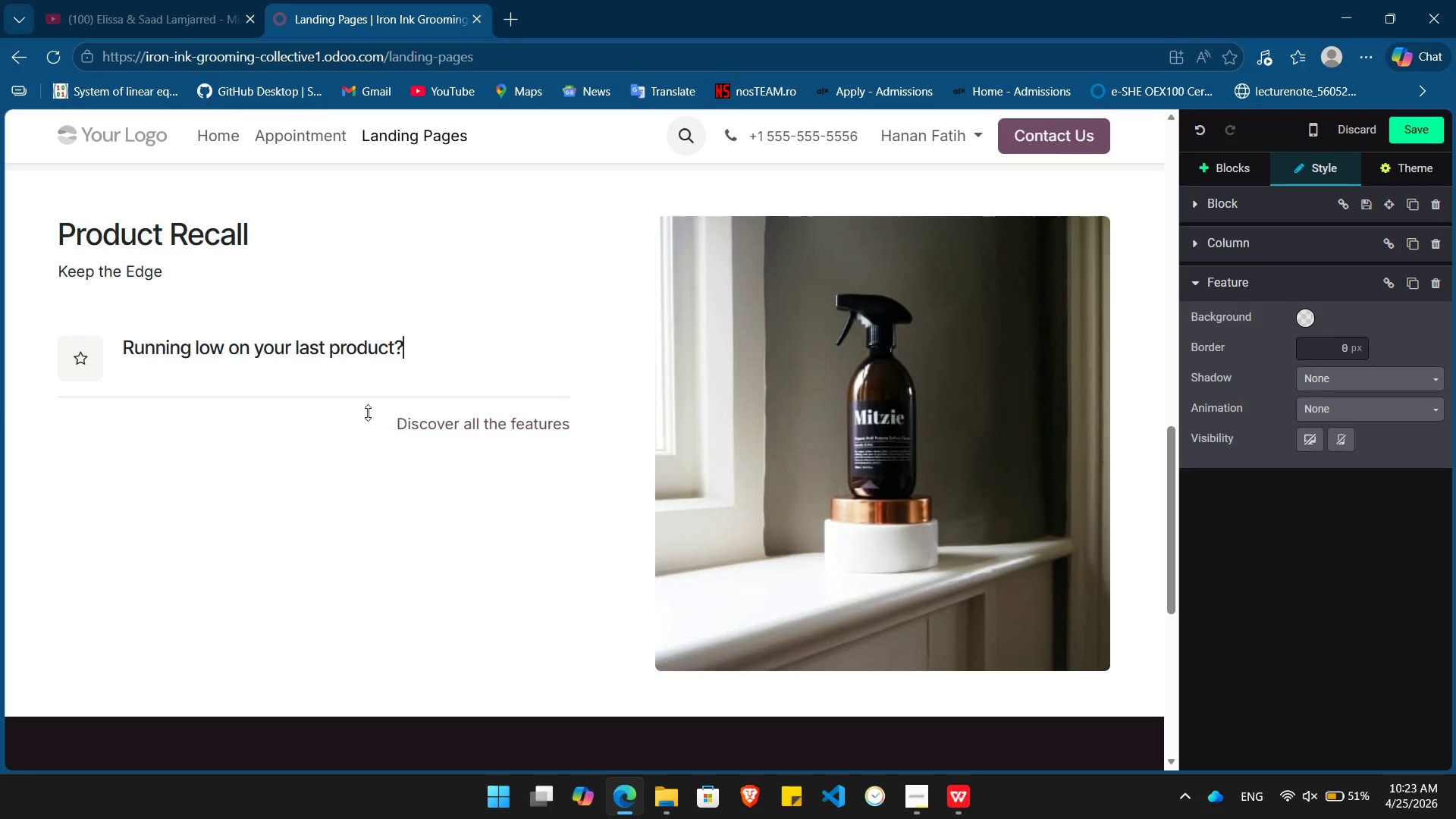 
key(Enter)
 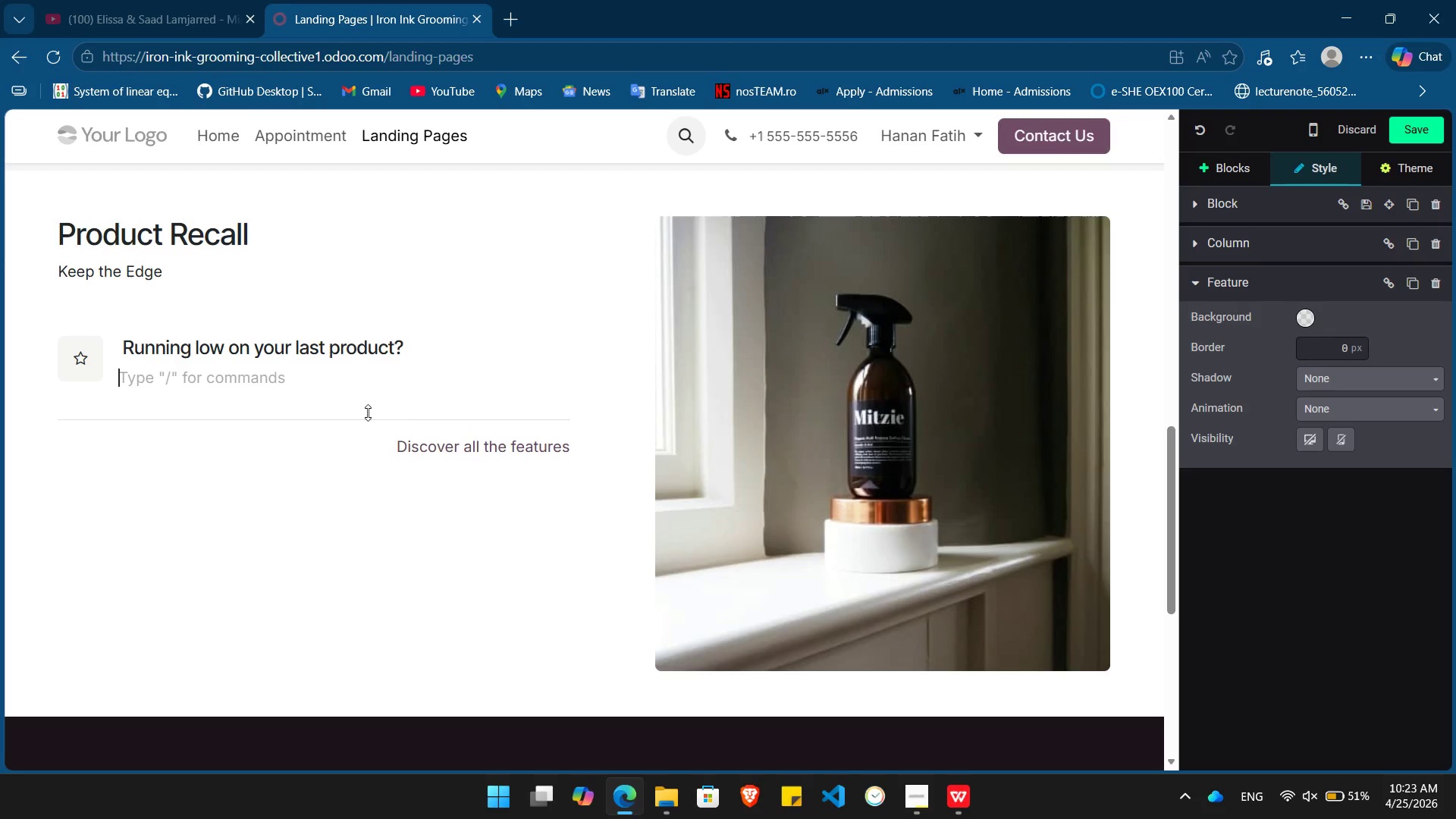 
type(When you last saw this product for your)
 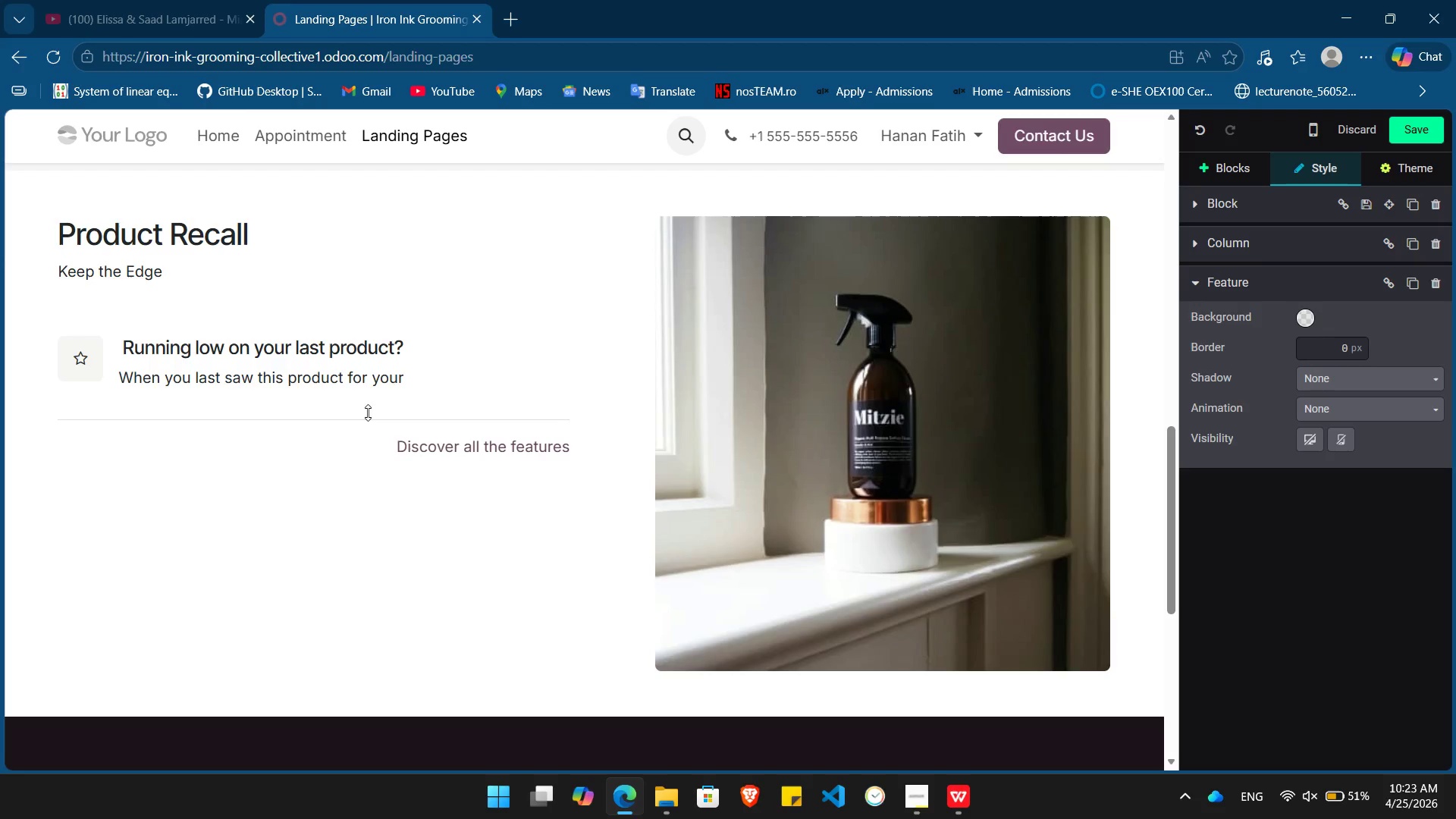 
key(Backspace)
key(Backspace)
key(Backspace)
key(Backspace)
type(the servie you got, we ued the )
 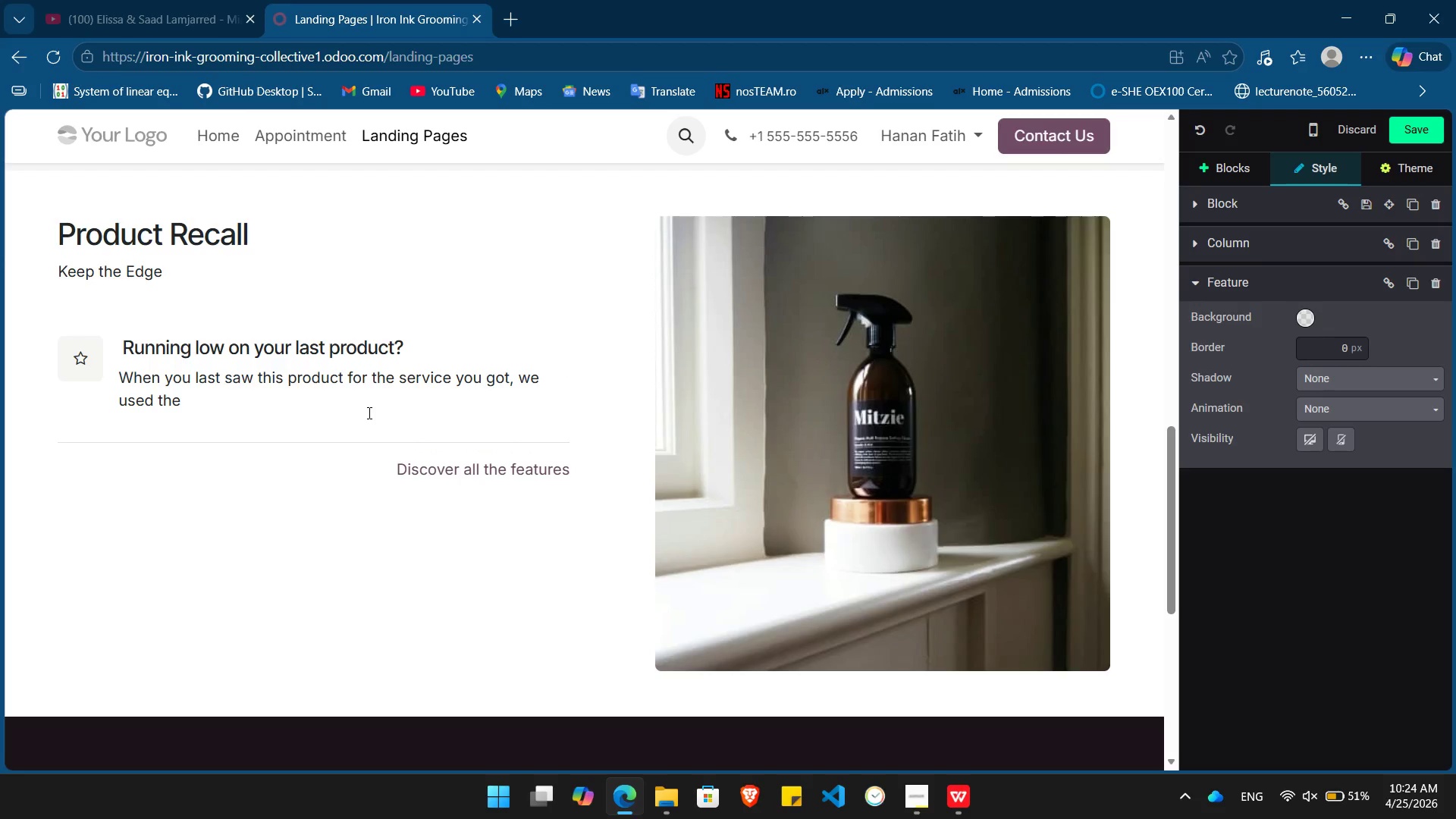 
hold_key(key=C, duration=0.36)
 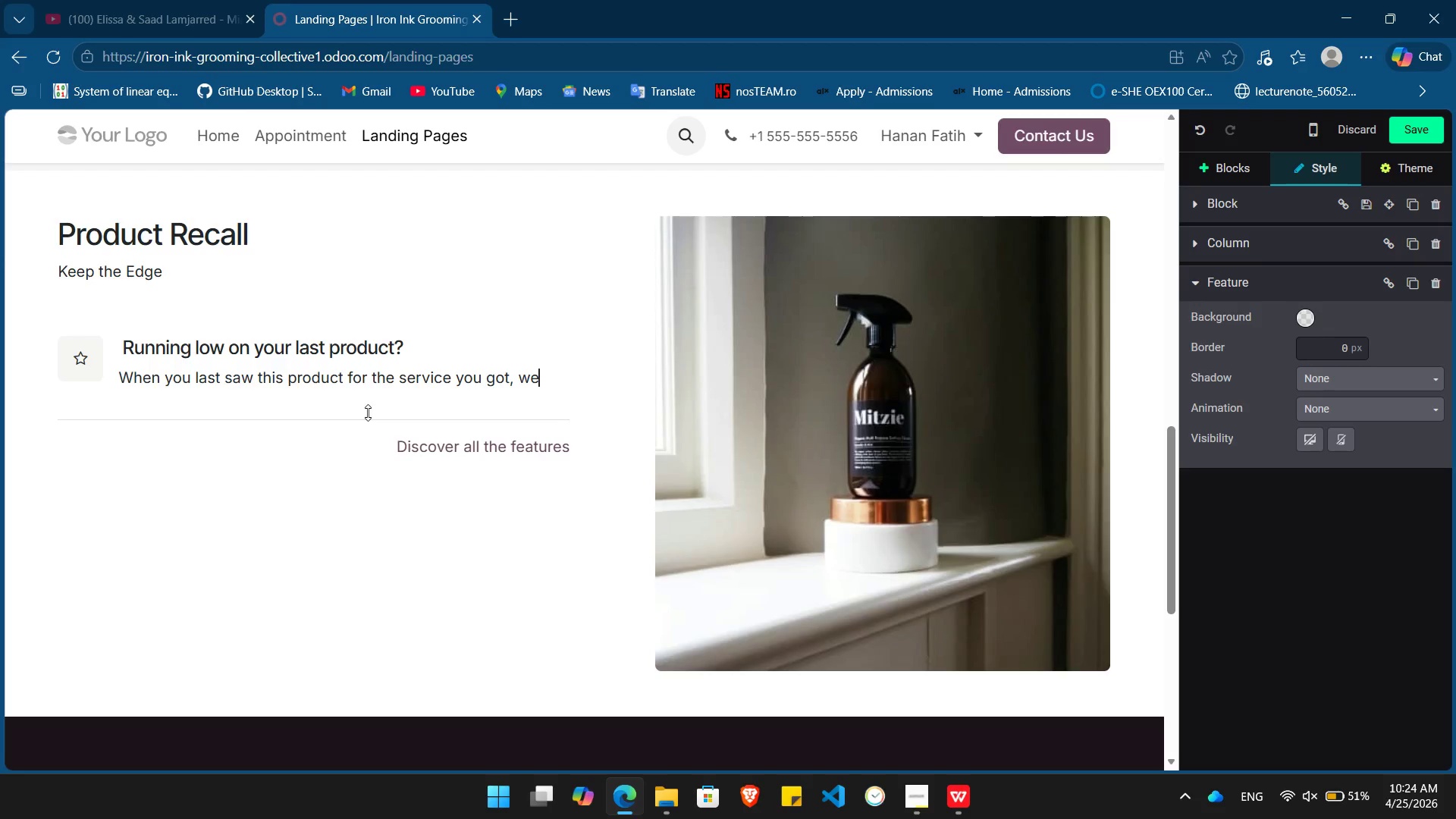 
wait(6.62)
 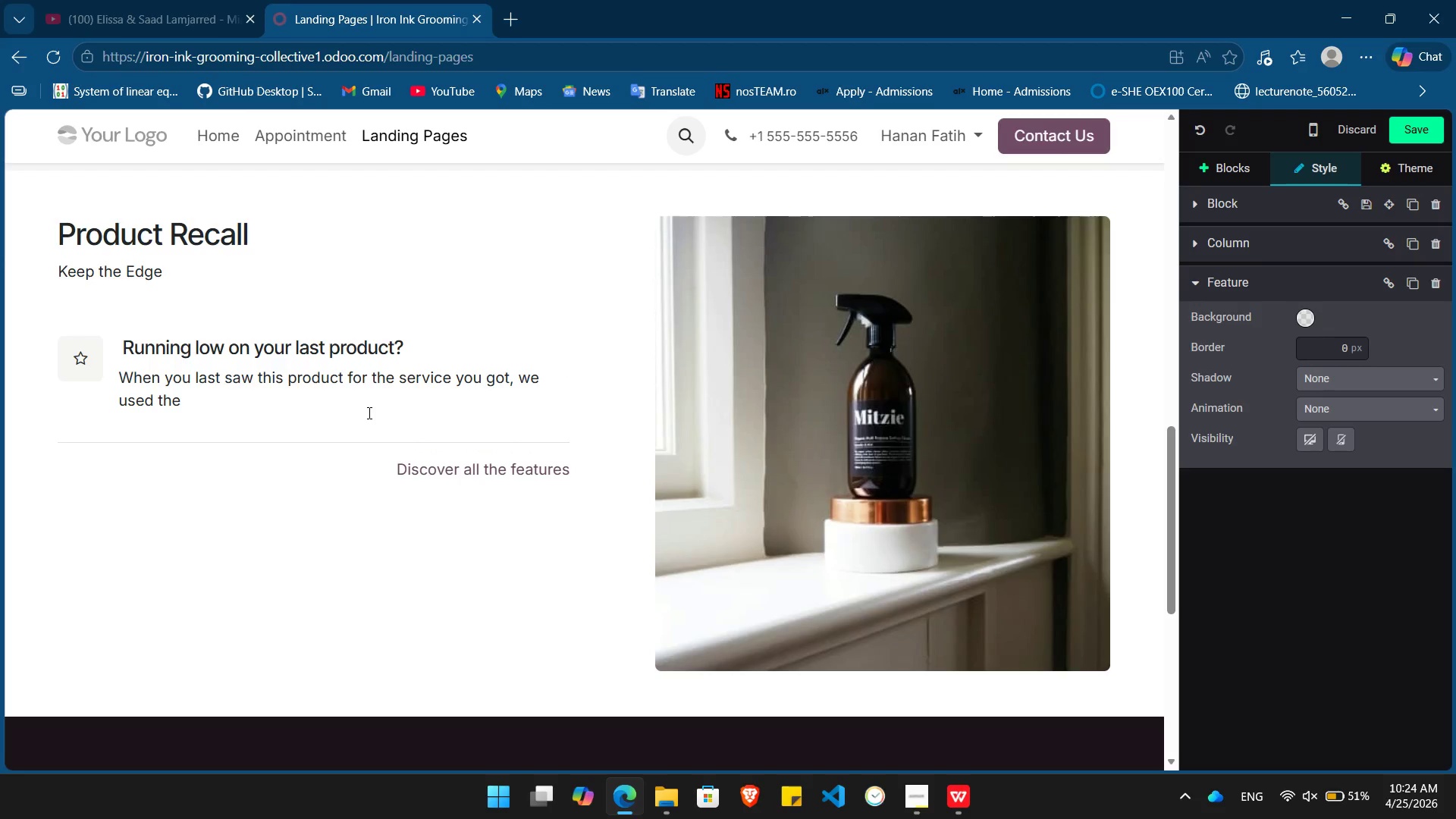 
left_click([318, 396])
 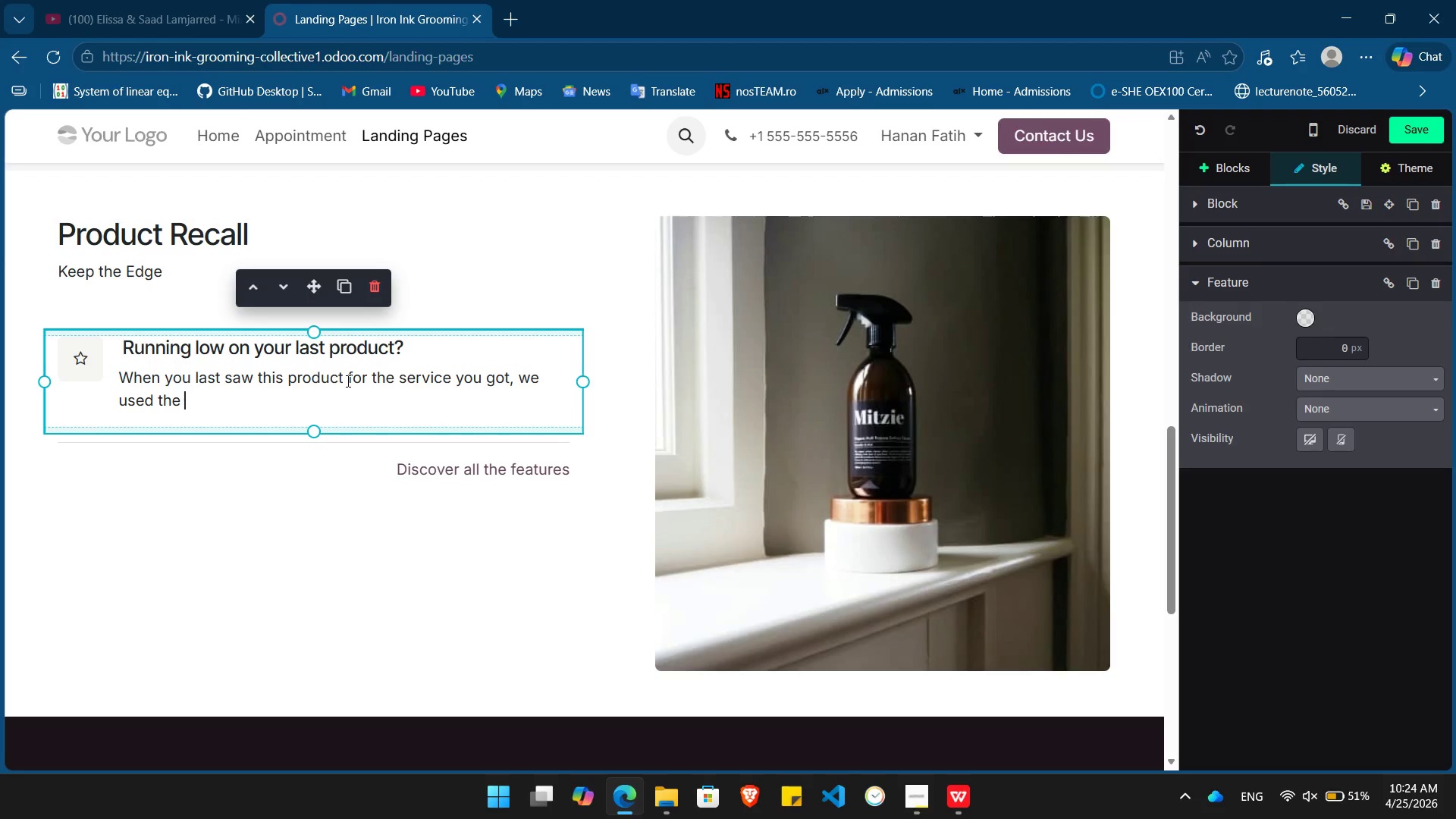 
wait(5.67)
 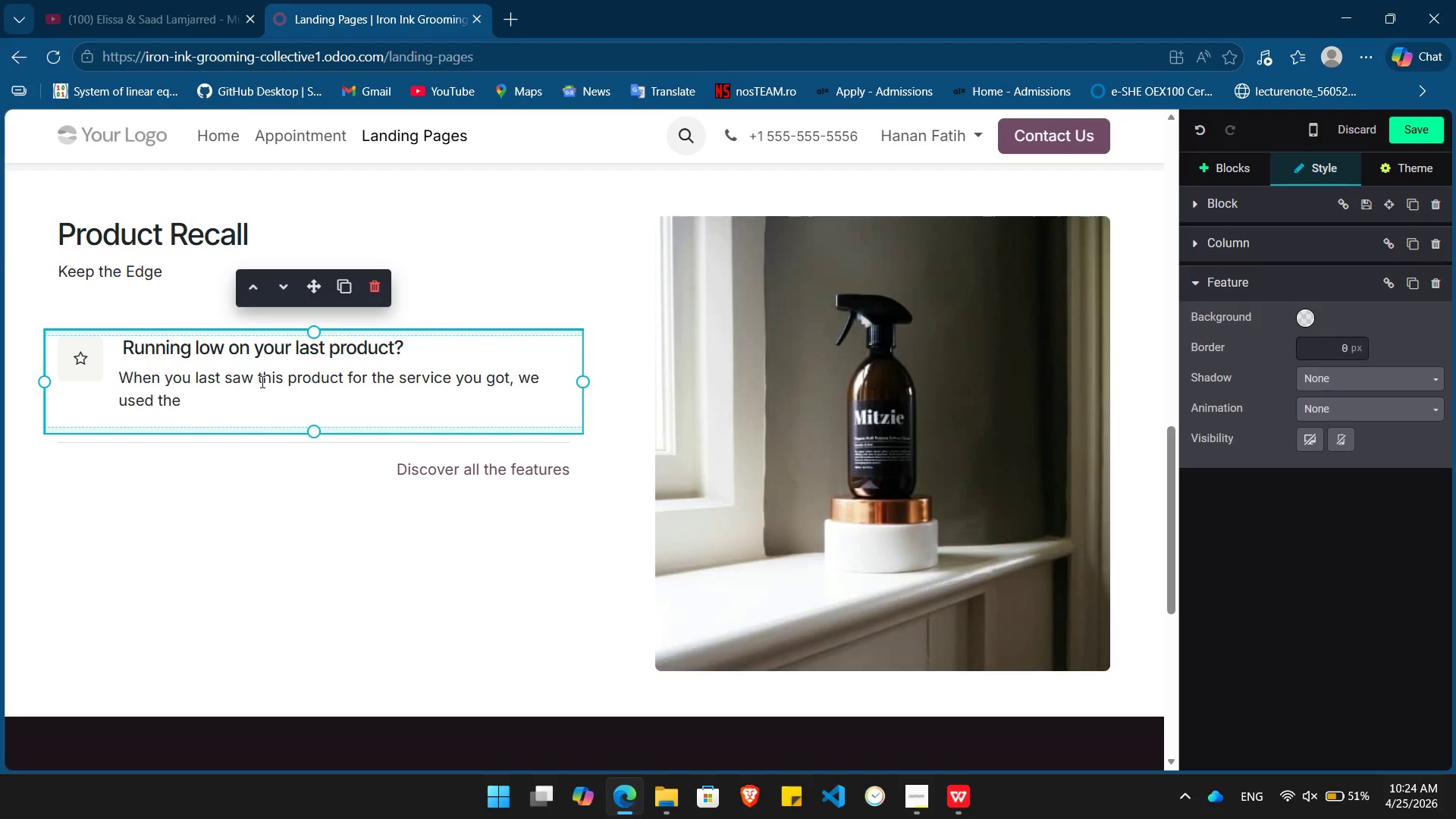 
left_click_drag(start_coordinate=[341, 380], to_coordinate=[260, 376])
 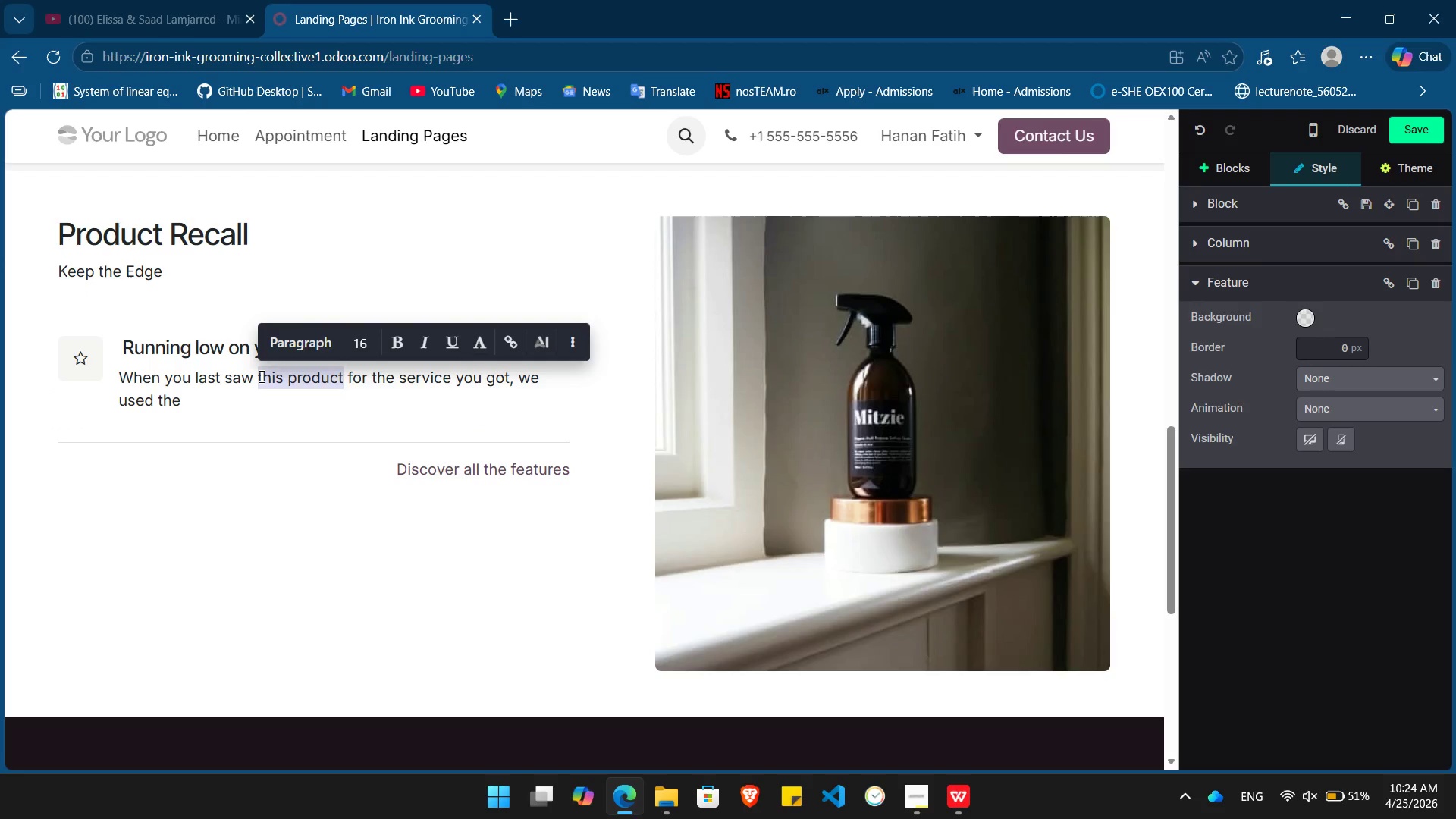 
key(Control+C)
 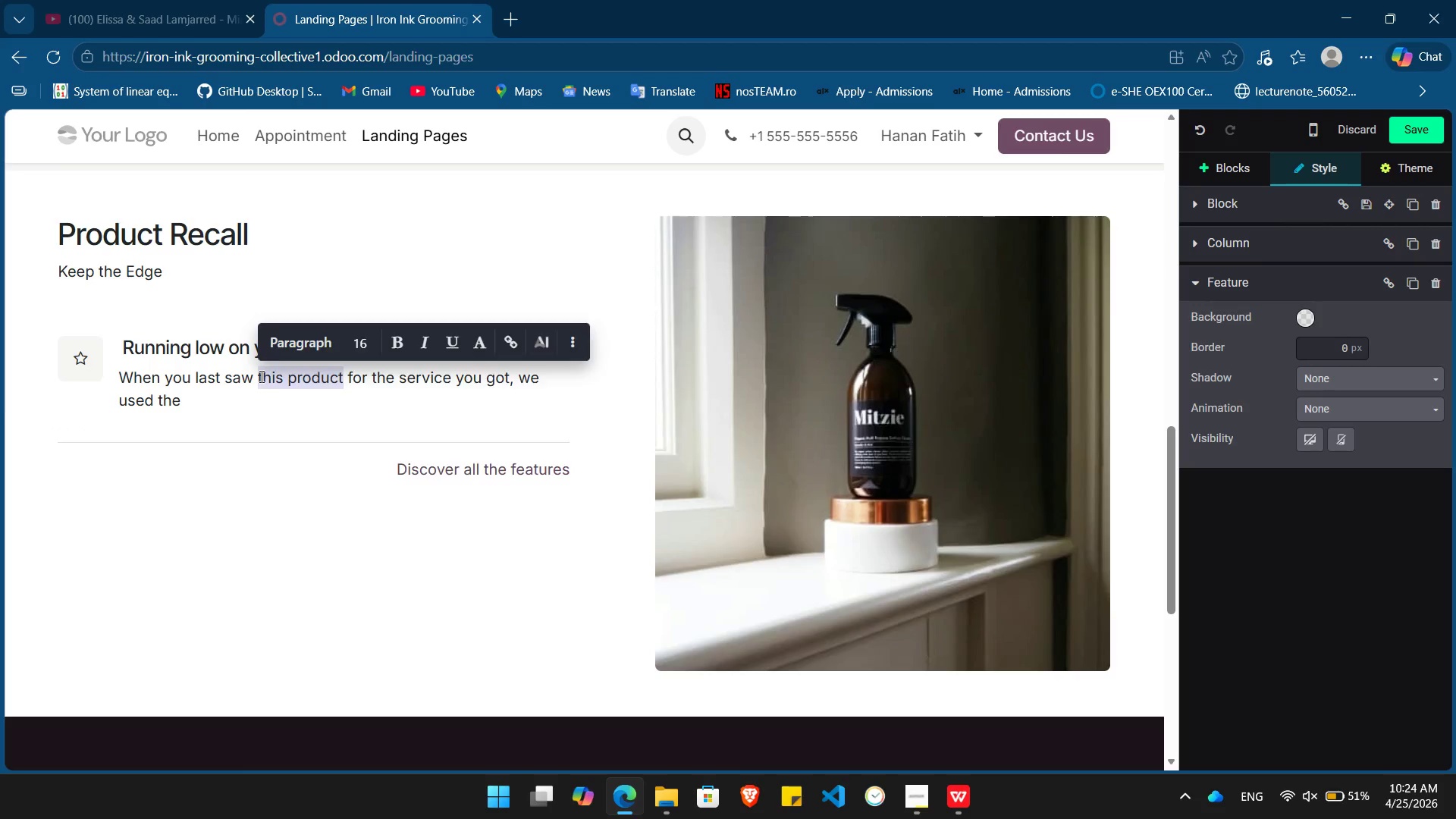 
key(Control+X)
 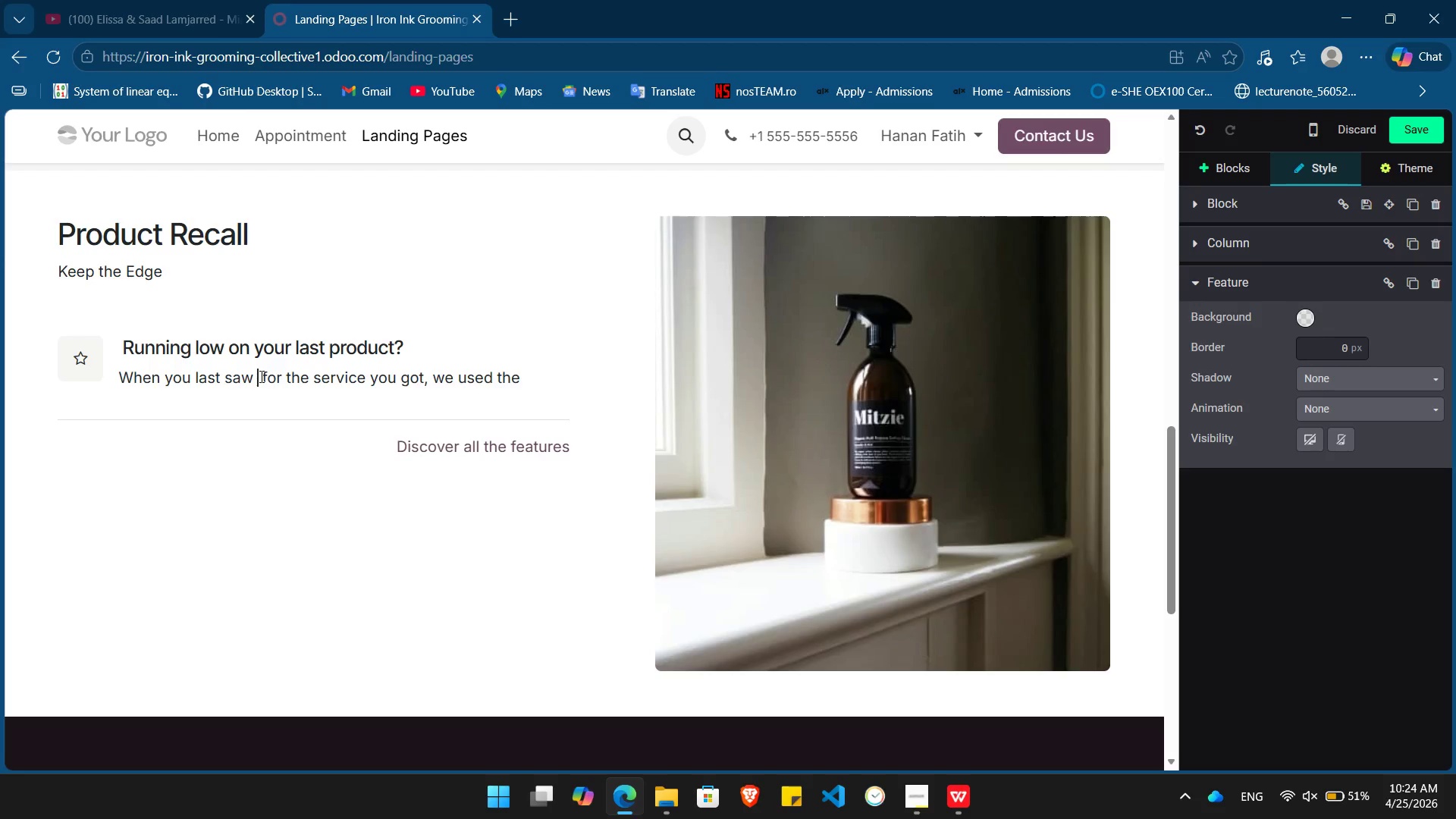 
type(your sr)
key(Backspace)
type(tylist)
 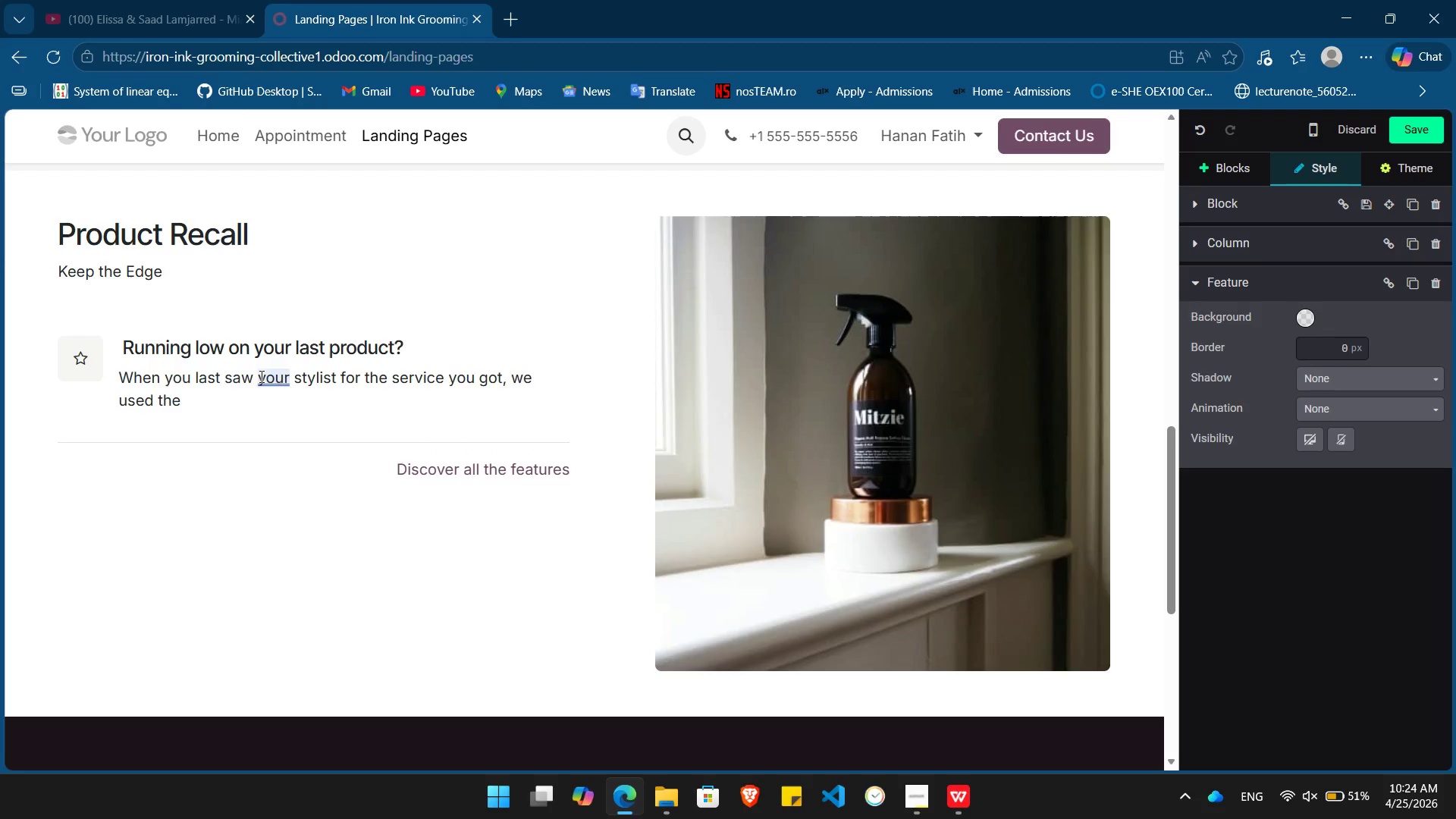 
key(ArrowDown)
 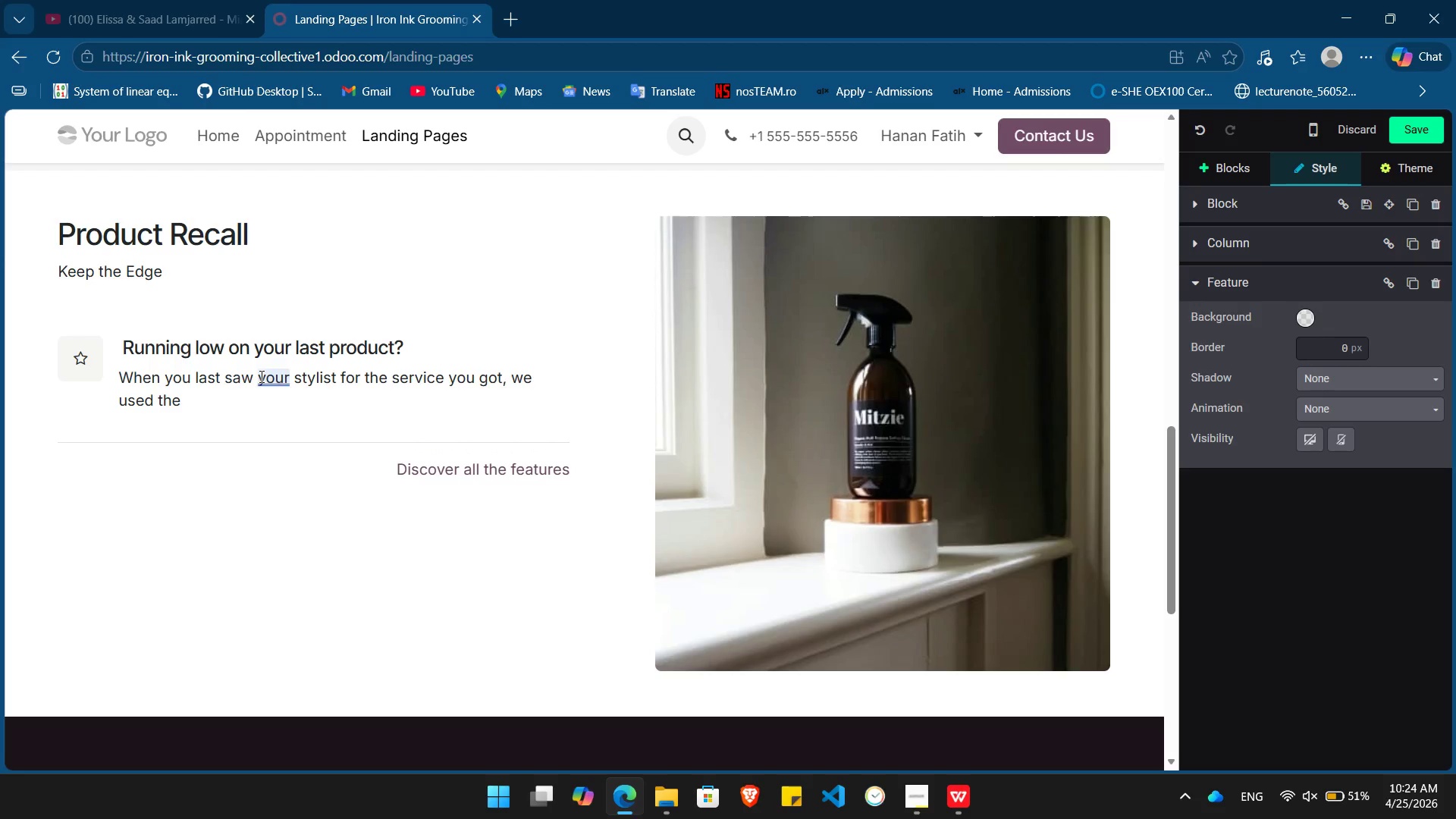 
key(Control+V)
 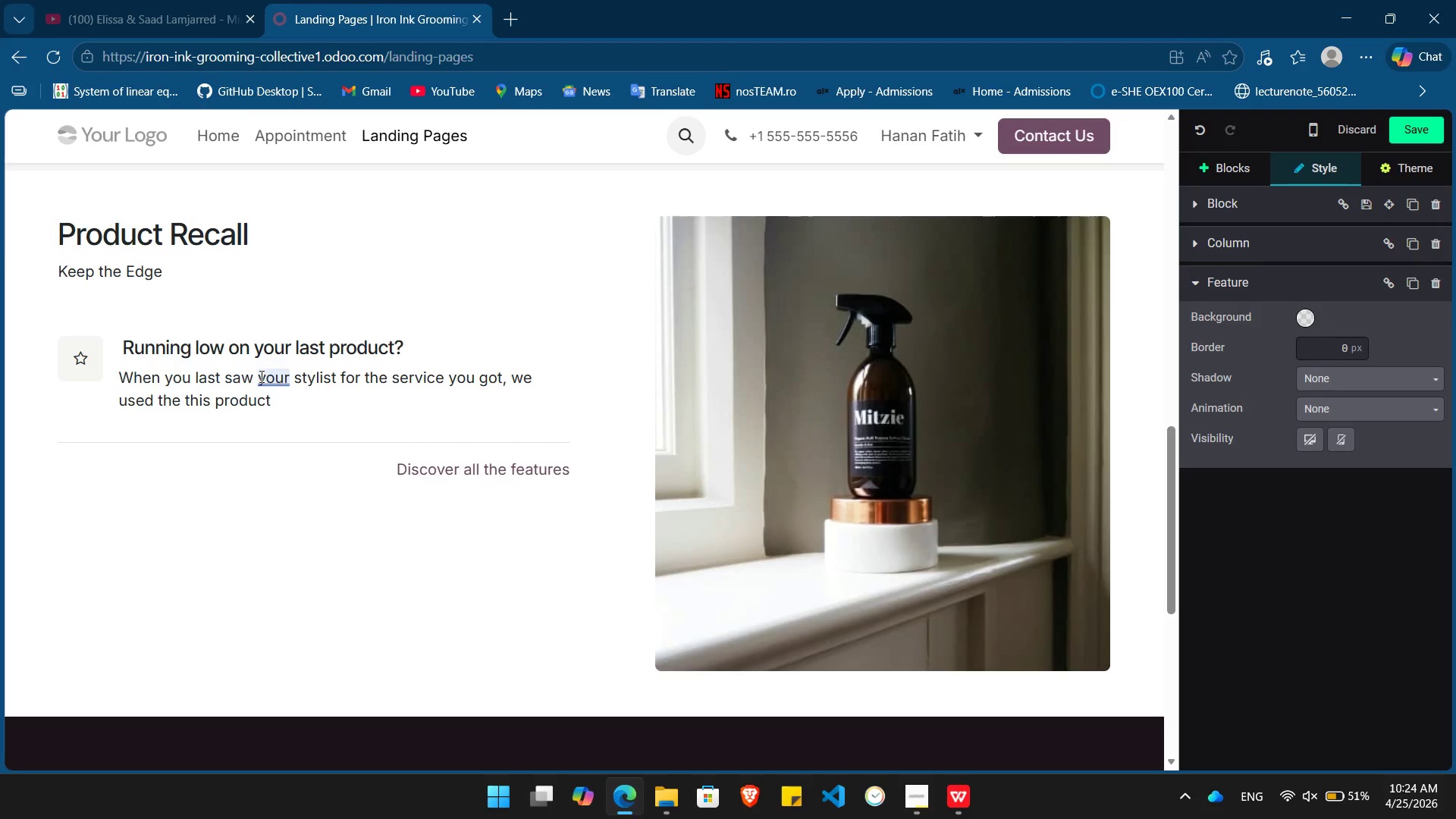 
key(Control+ControlRight)
 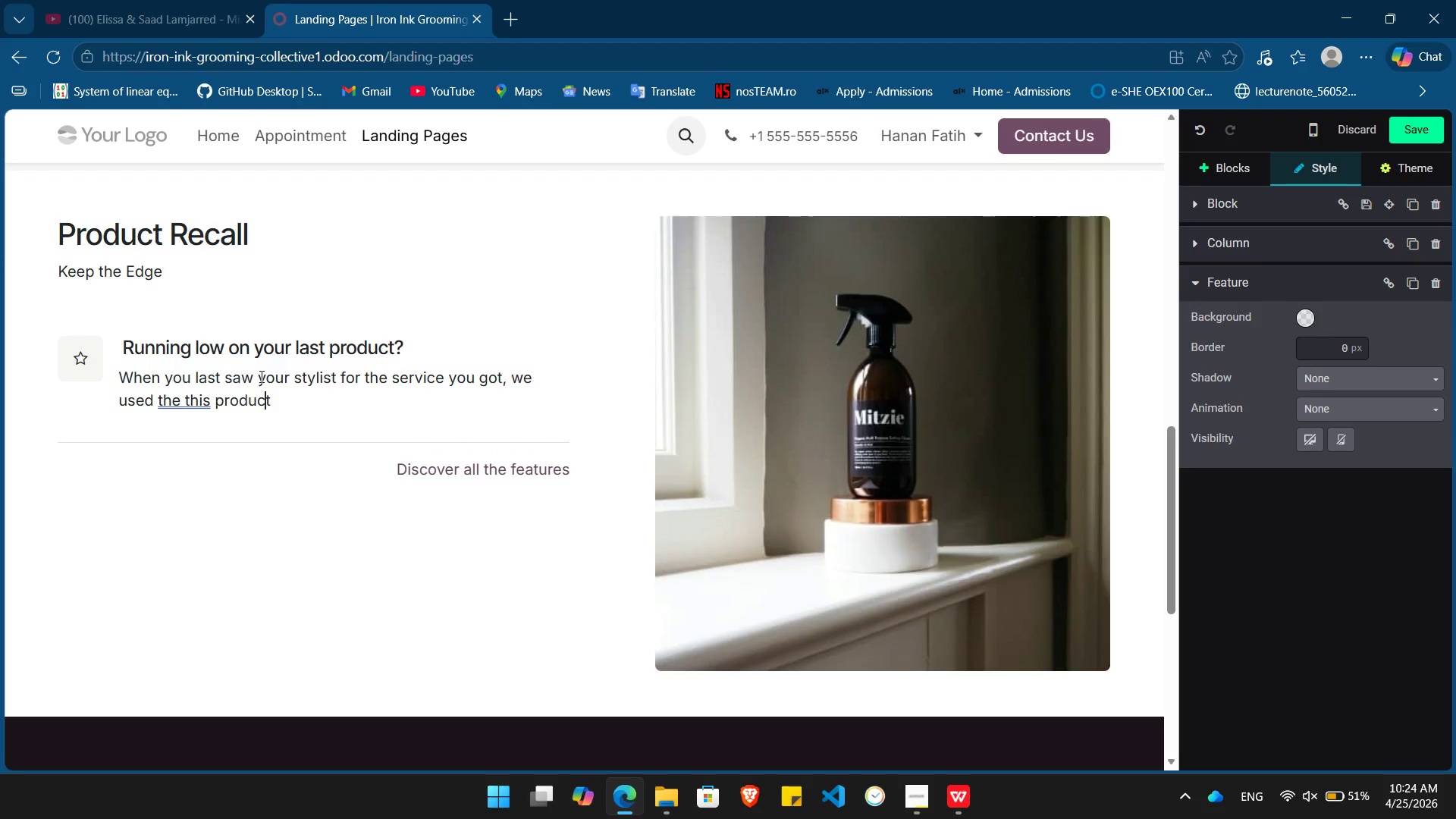 
hold_key(key=ArrowLeft, duration=0.8)
 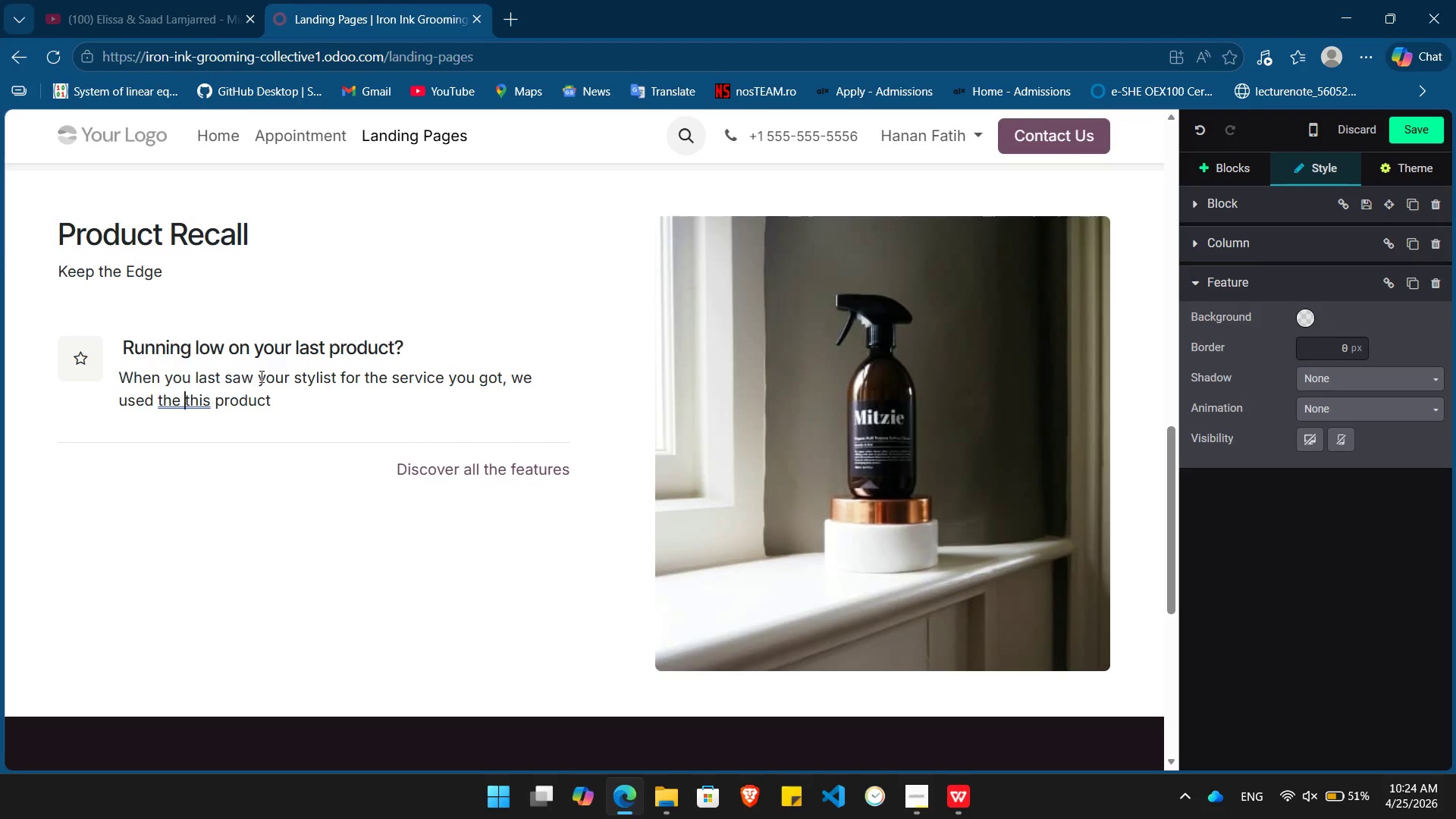 
key(ArrowLeft)
 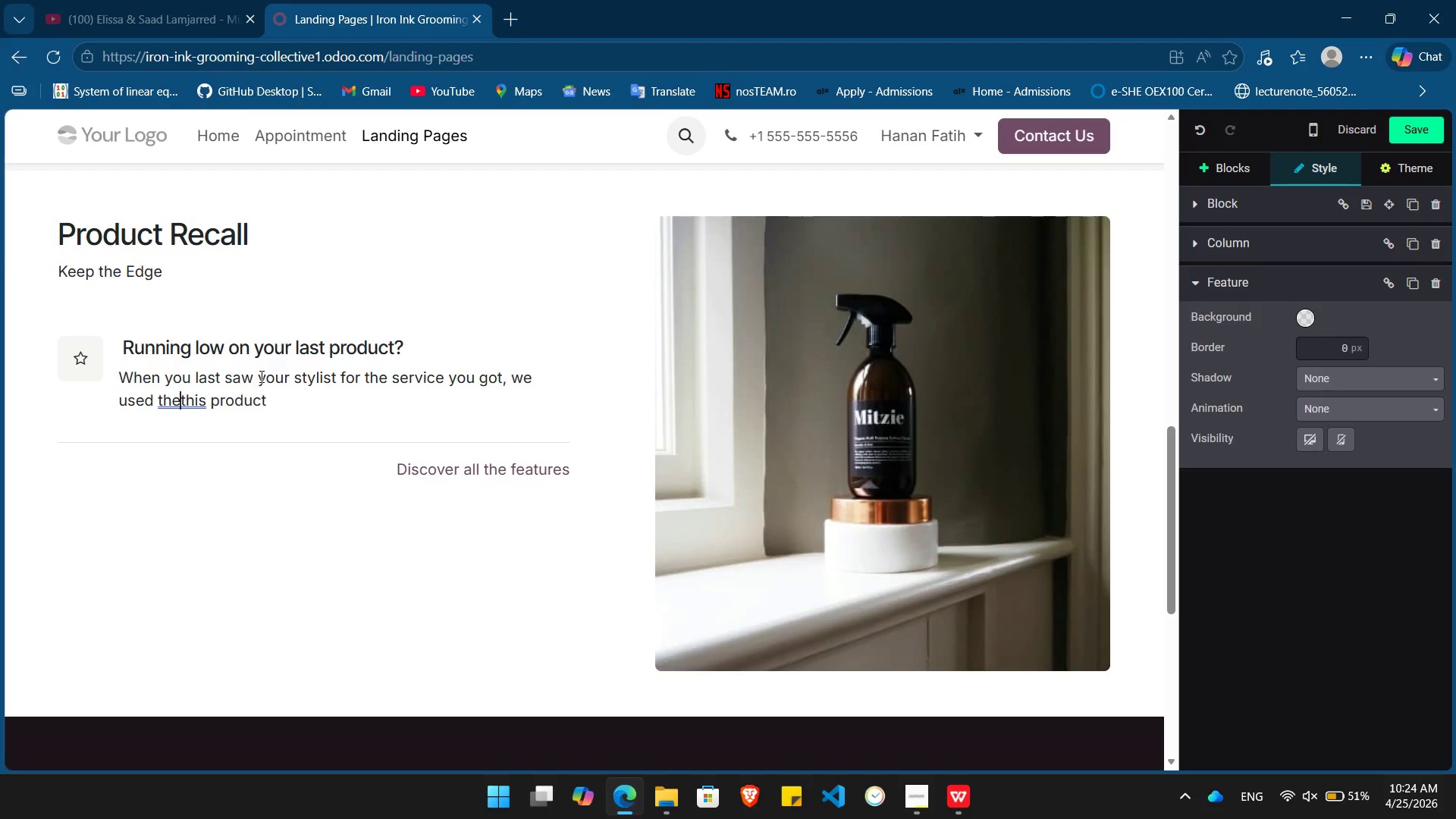 
key(Backspace)
key(Backspace)
key(Backspace)
key(Backspace)
type([End] to lock in the sharp, tesxtured finish.)
 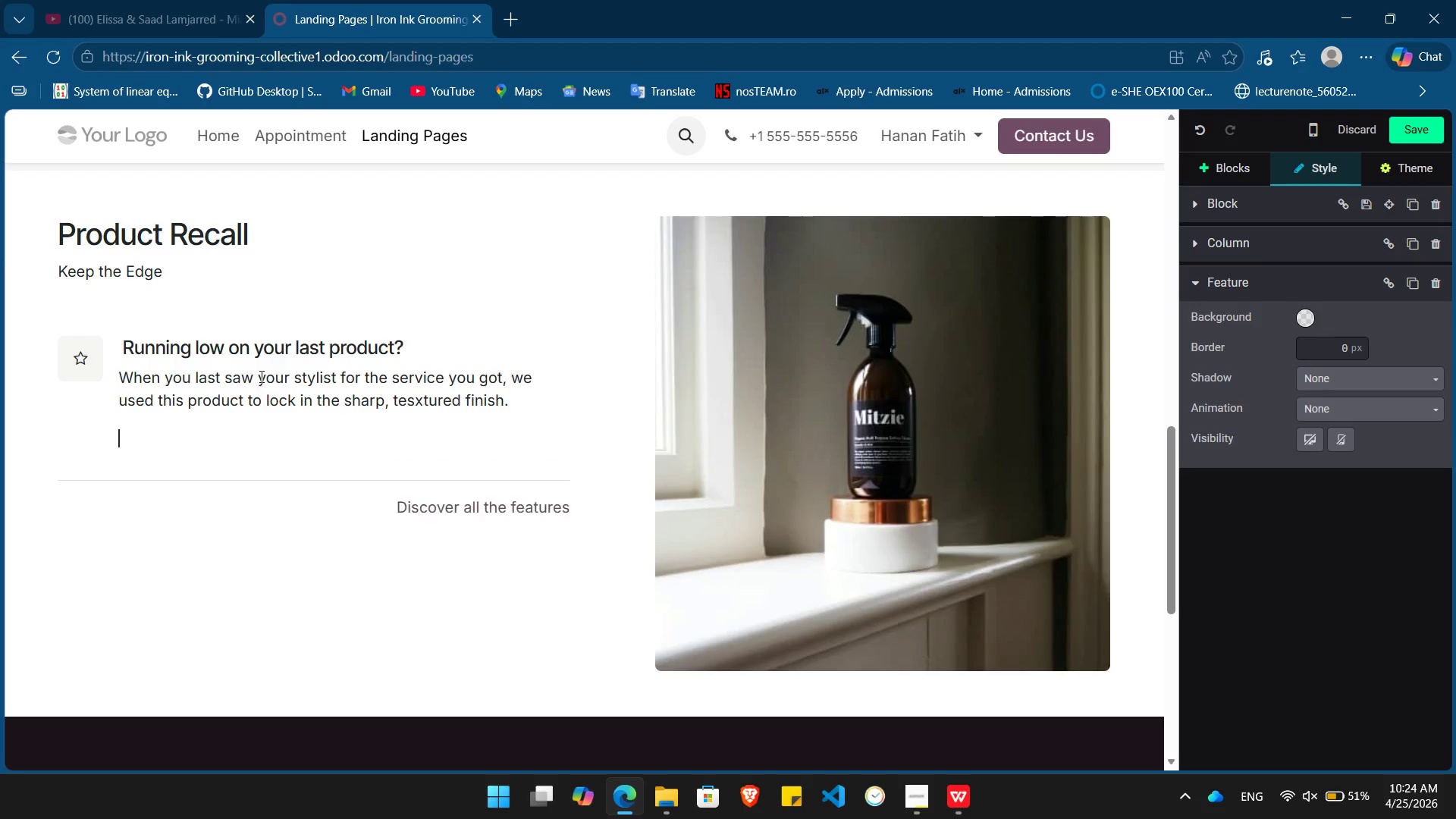 
key(Enter)
 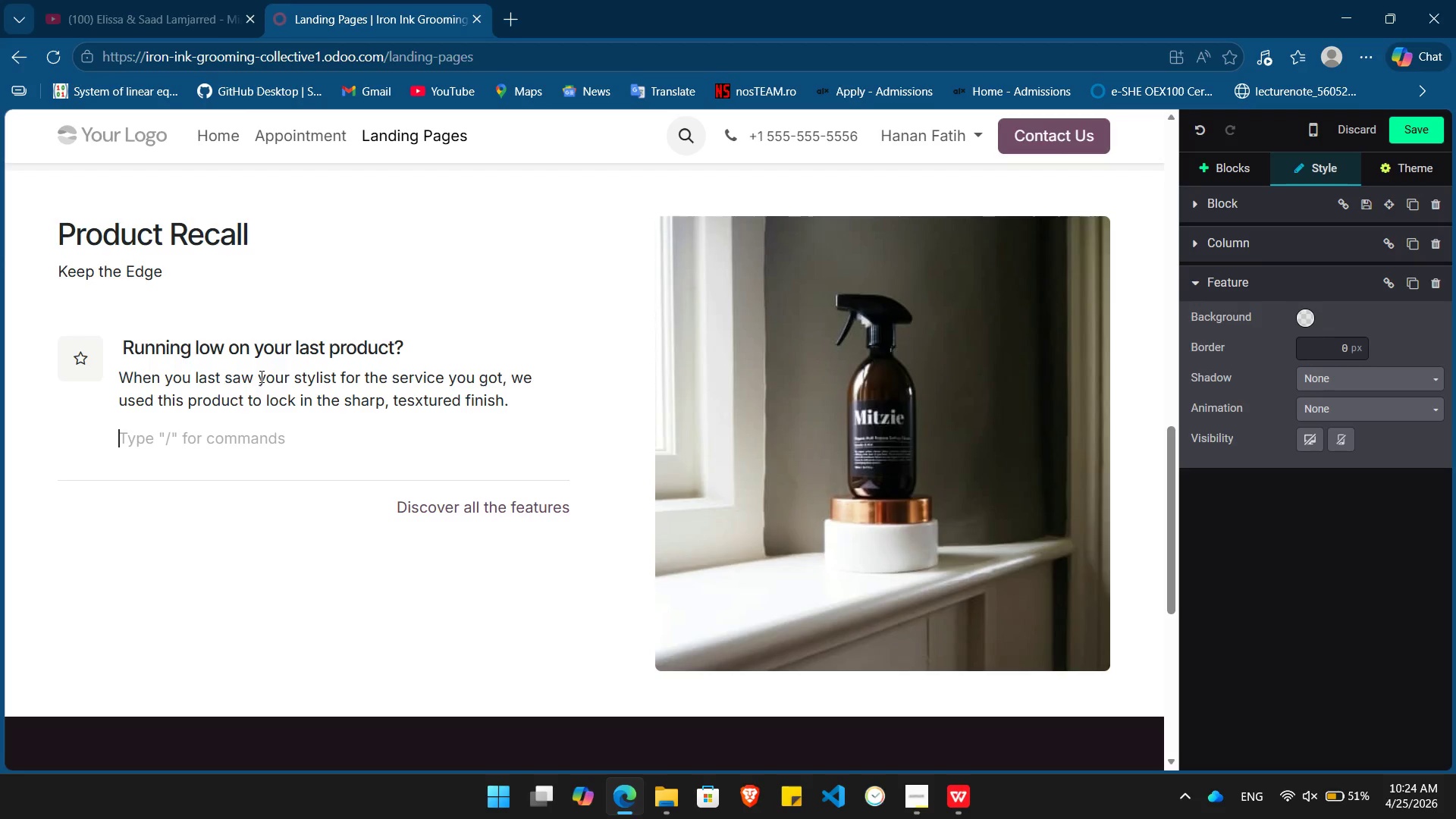 
type(A high-end cut is only half the battle; the daily ritual is what defines the look. Since it's been about six months, you're likely due for fresh supl)
key(Backspace)
type(ply. w)
key(Backspace)
type(We've kept a bottle a sidd)
key(Backspace)
key(Backspace)
key(Backspace)
key(Backspace)
key(Backspace)
type(side for you - you can grab it during your next appointment or have it shipped directly to your door today.)
 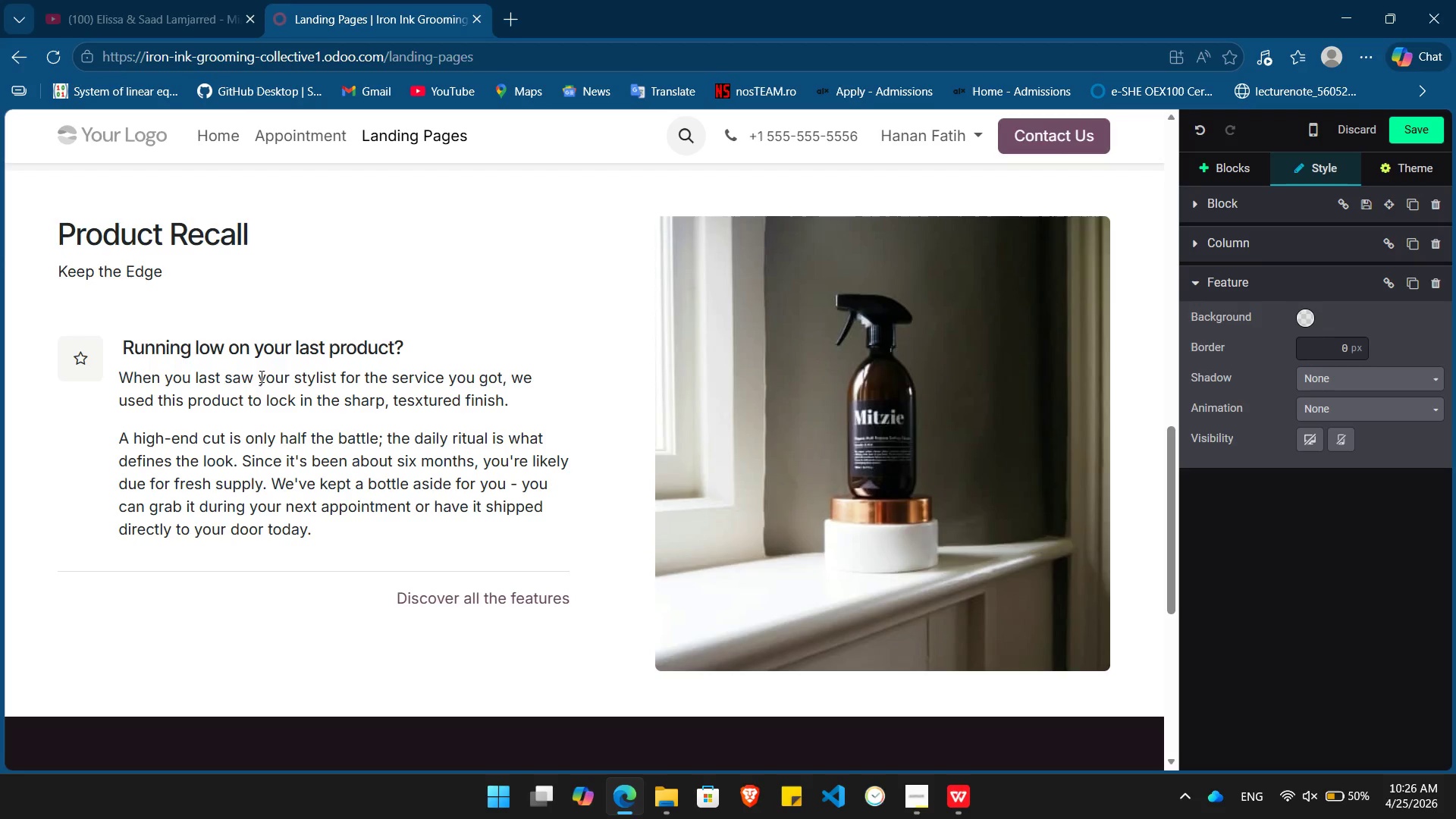 
key(Enter)
 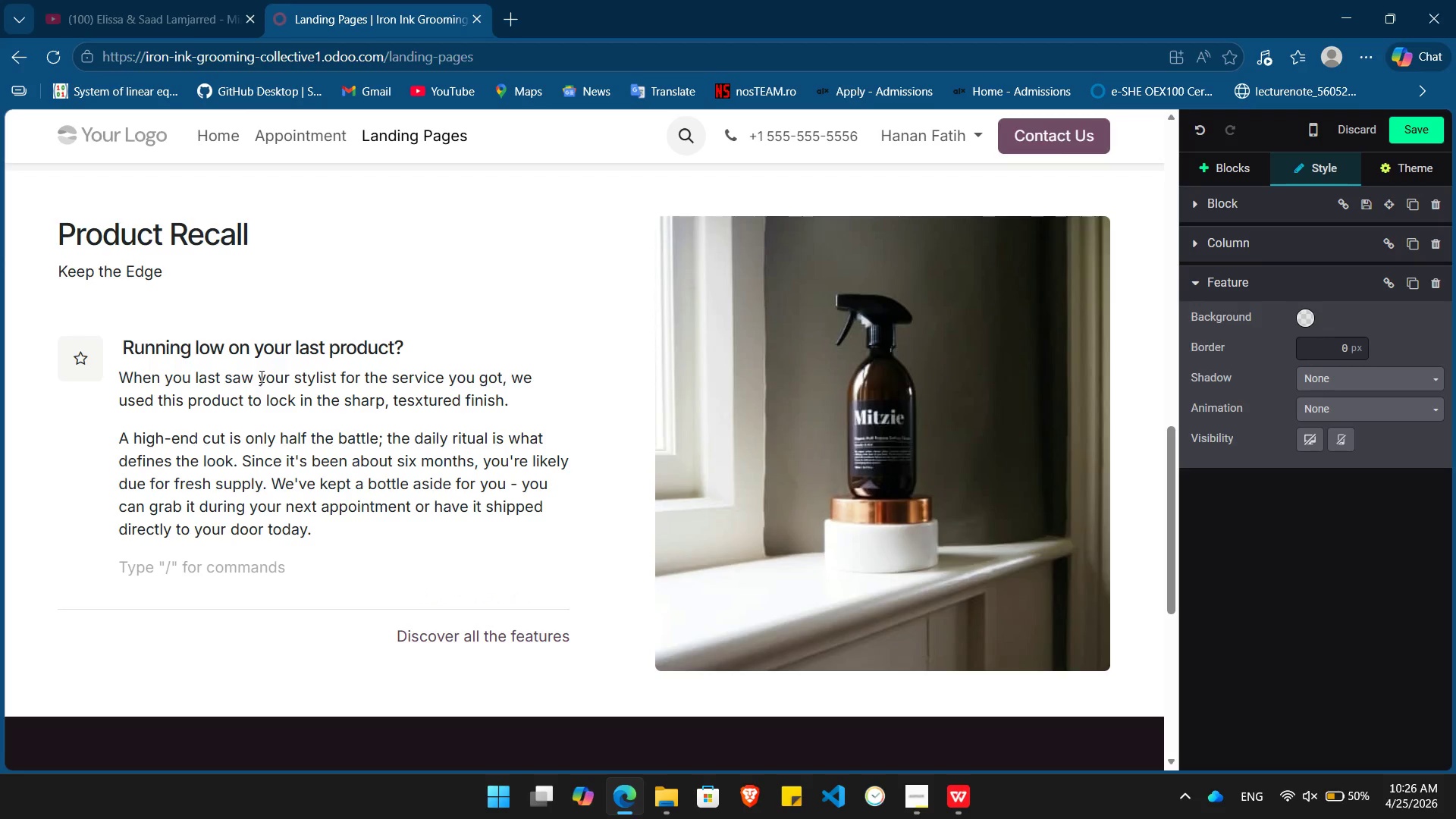 
type(/but)
 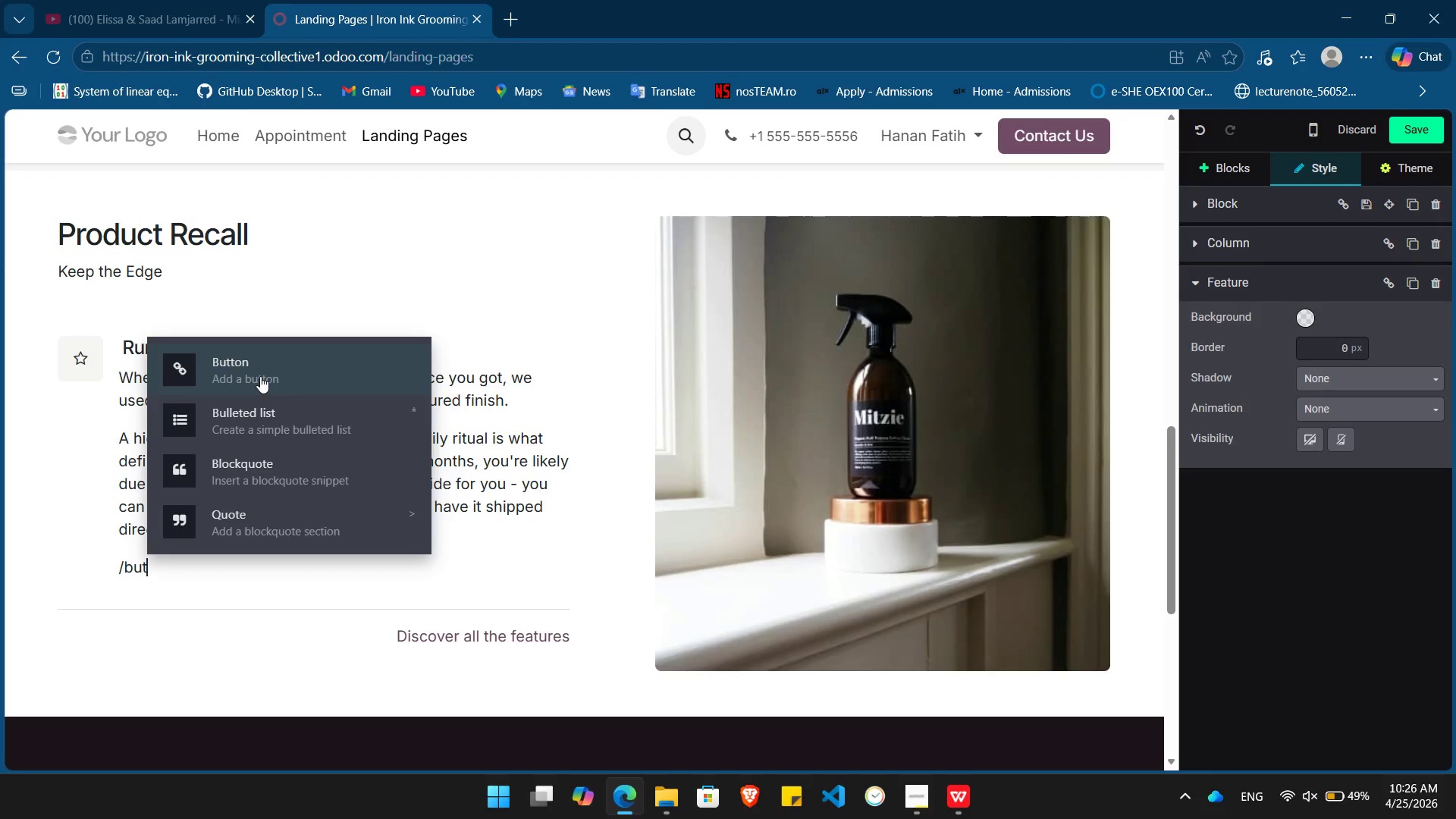 
key(Enter)
 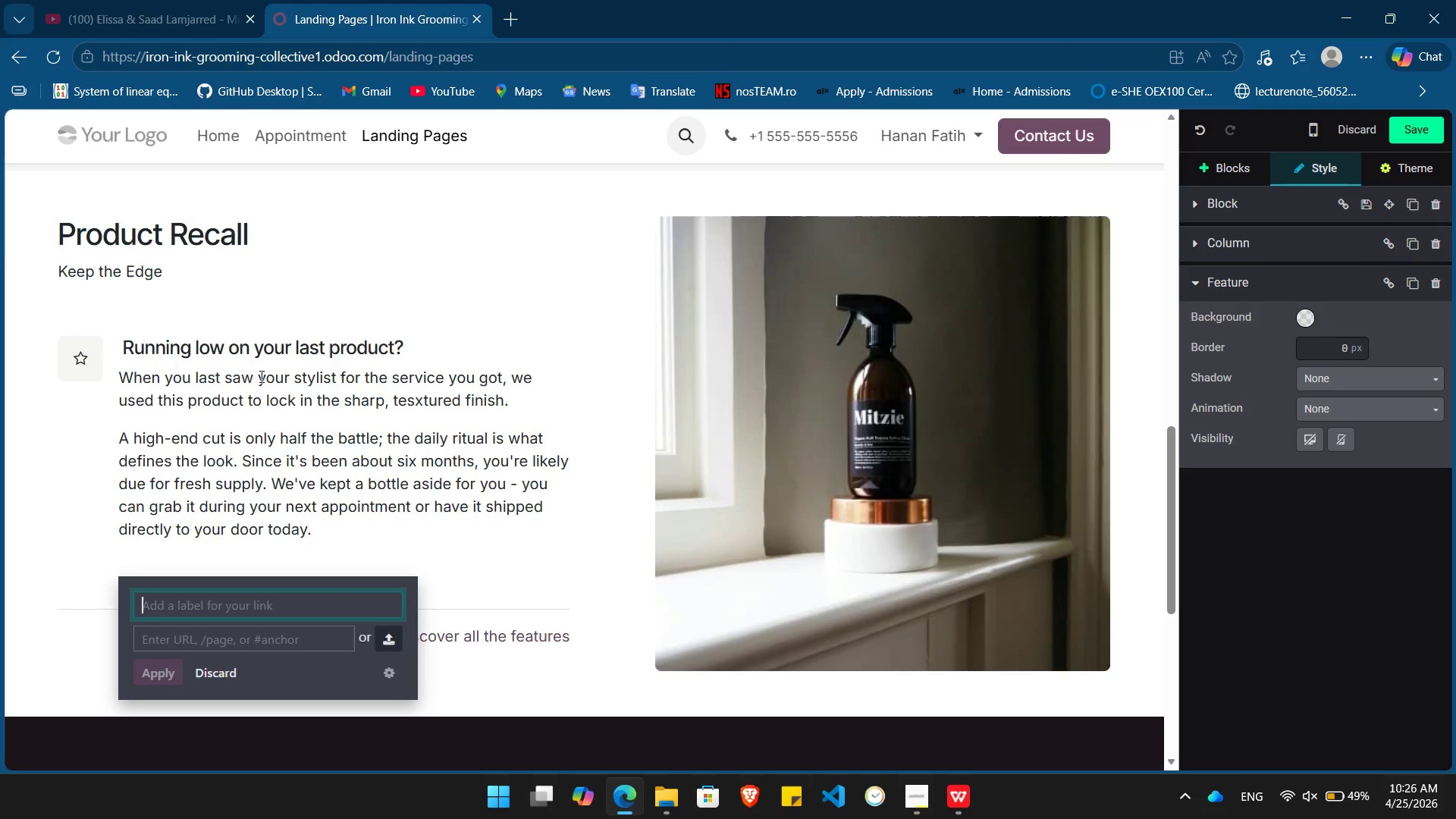 
wait(6.03)
 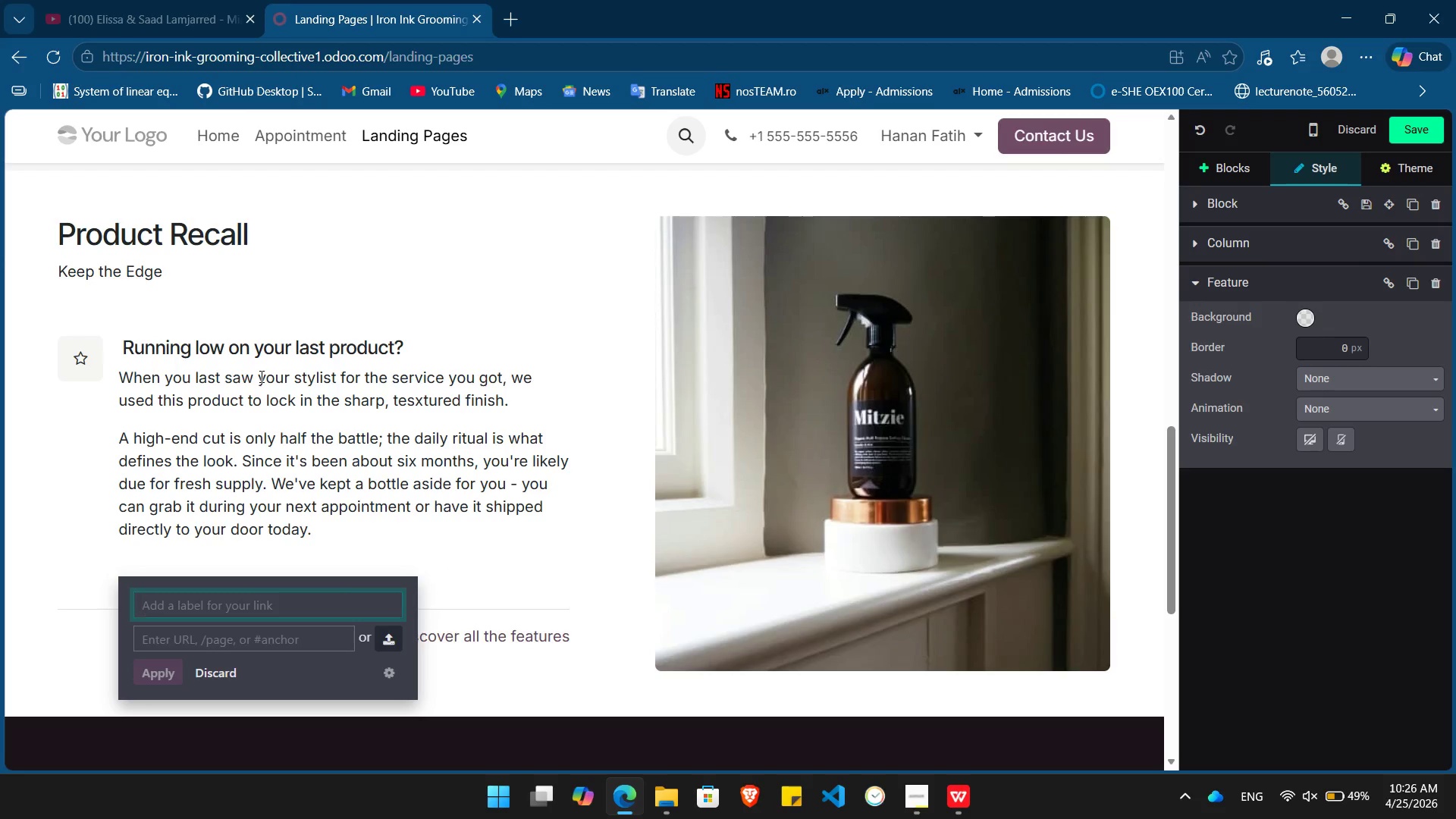 
type(Add To Cart)
key(Tab)
type(#)
 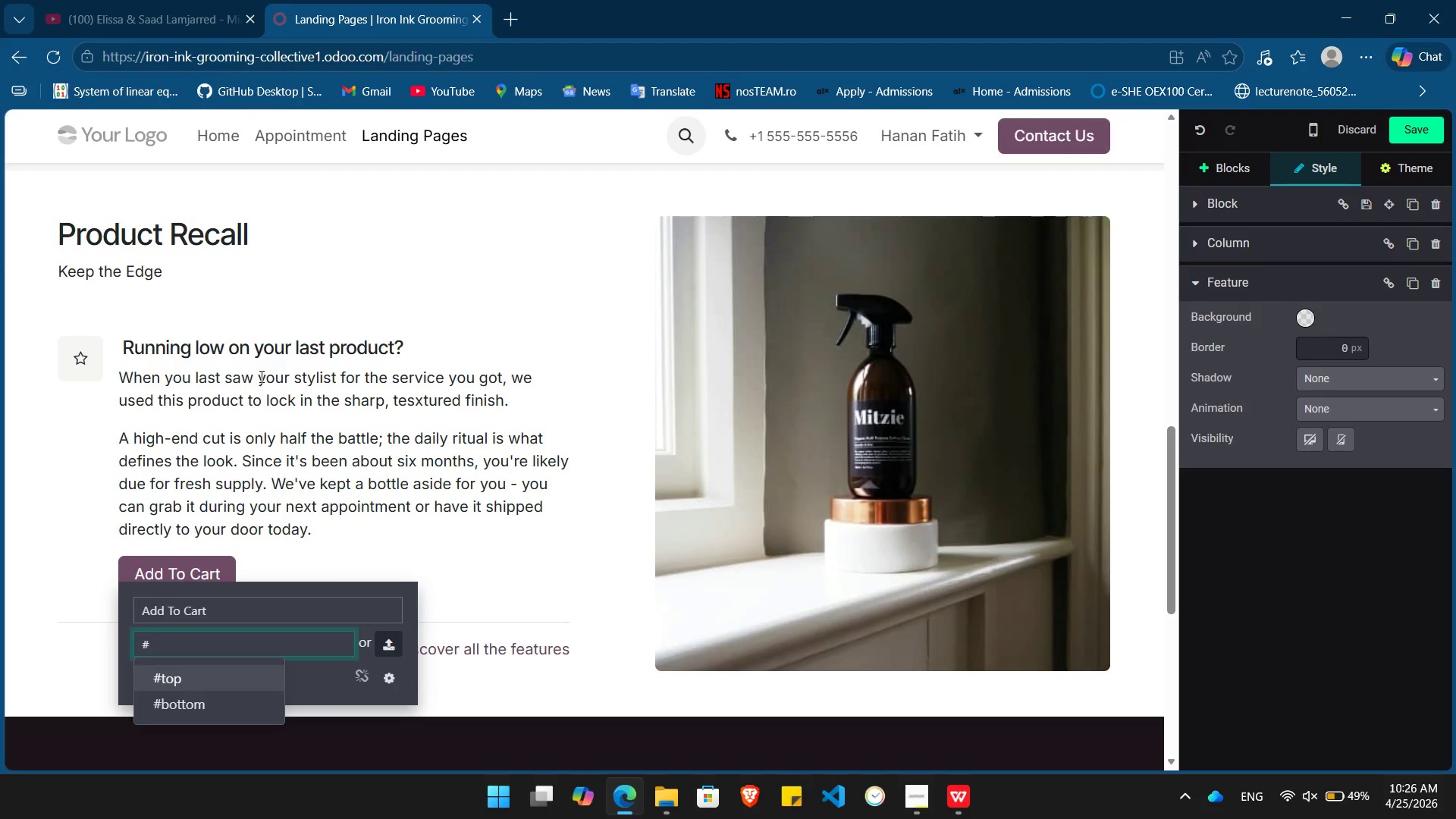 
key(Enter)
 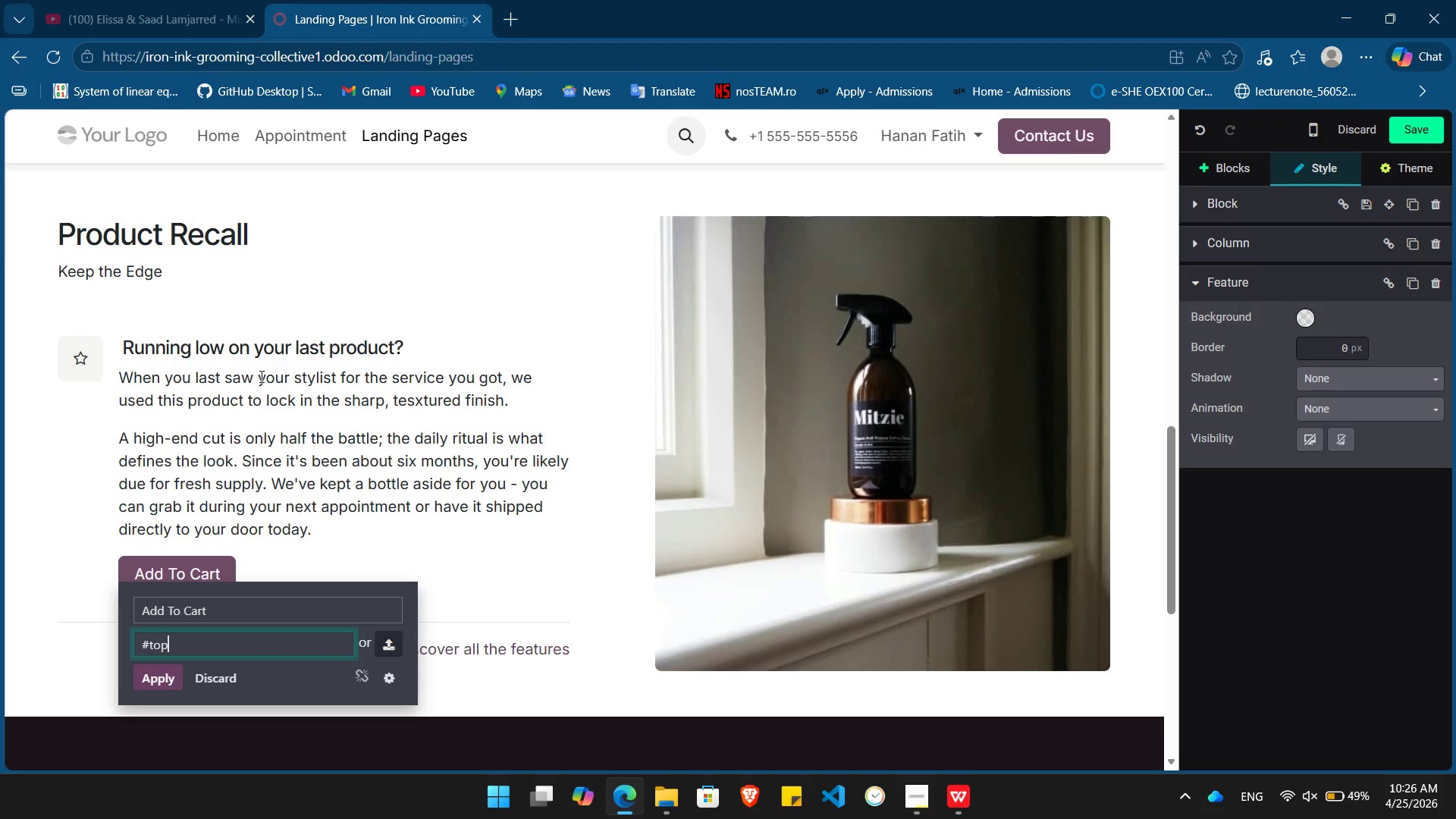 
key(Enter)
 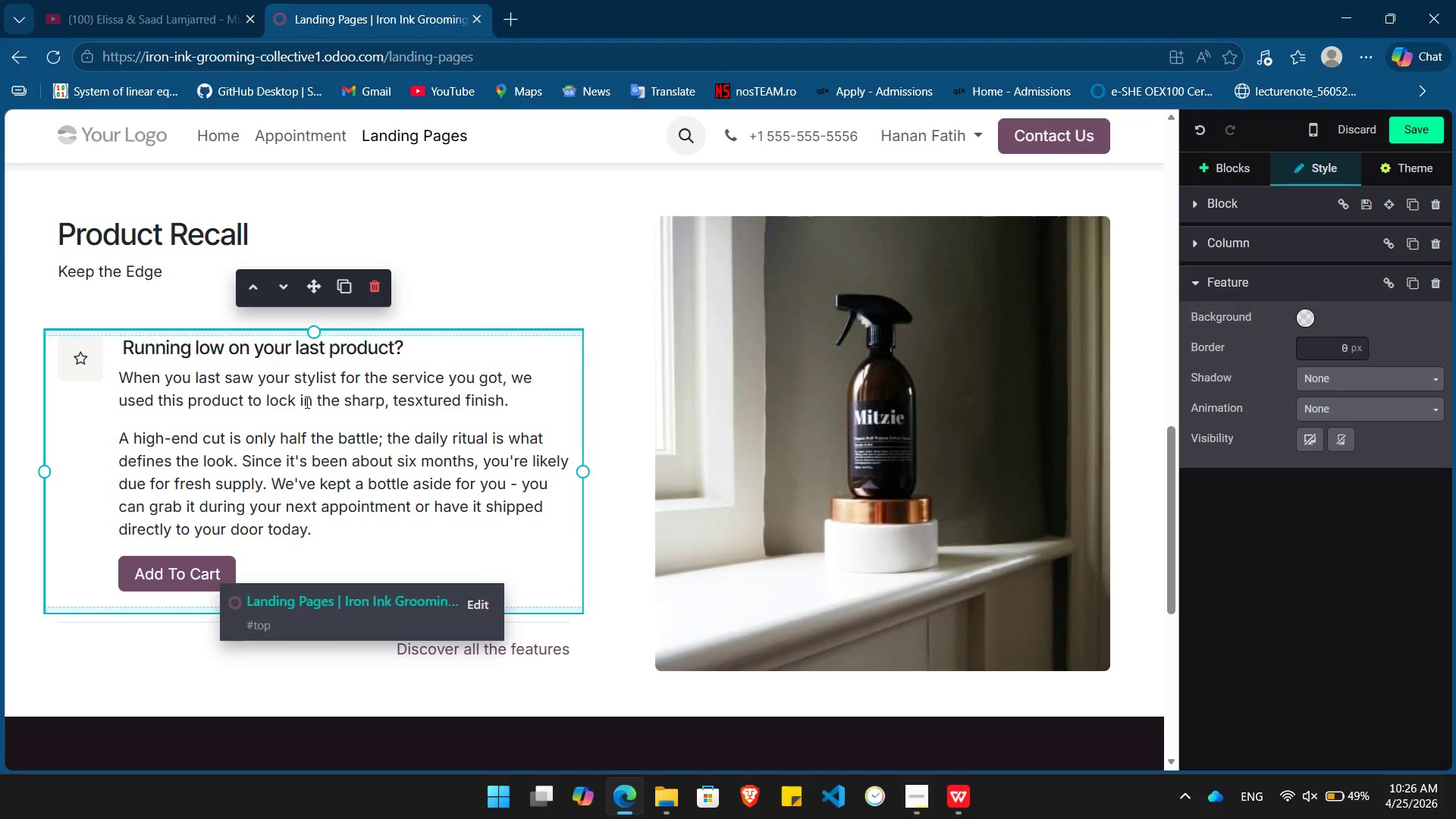 
left_click([403, 453])
 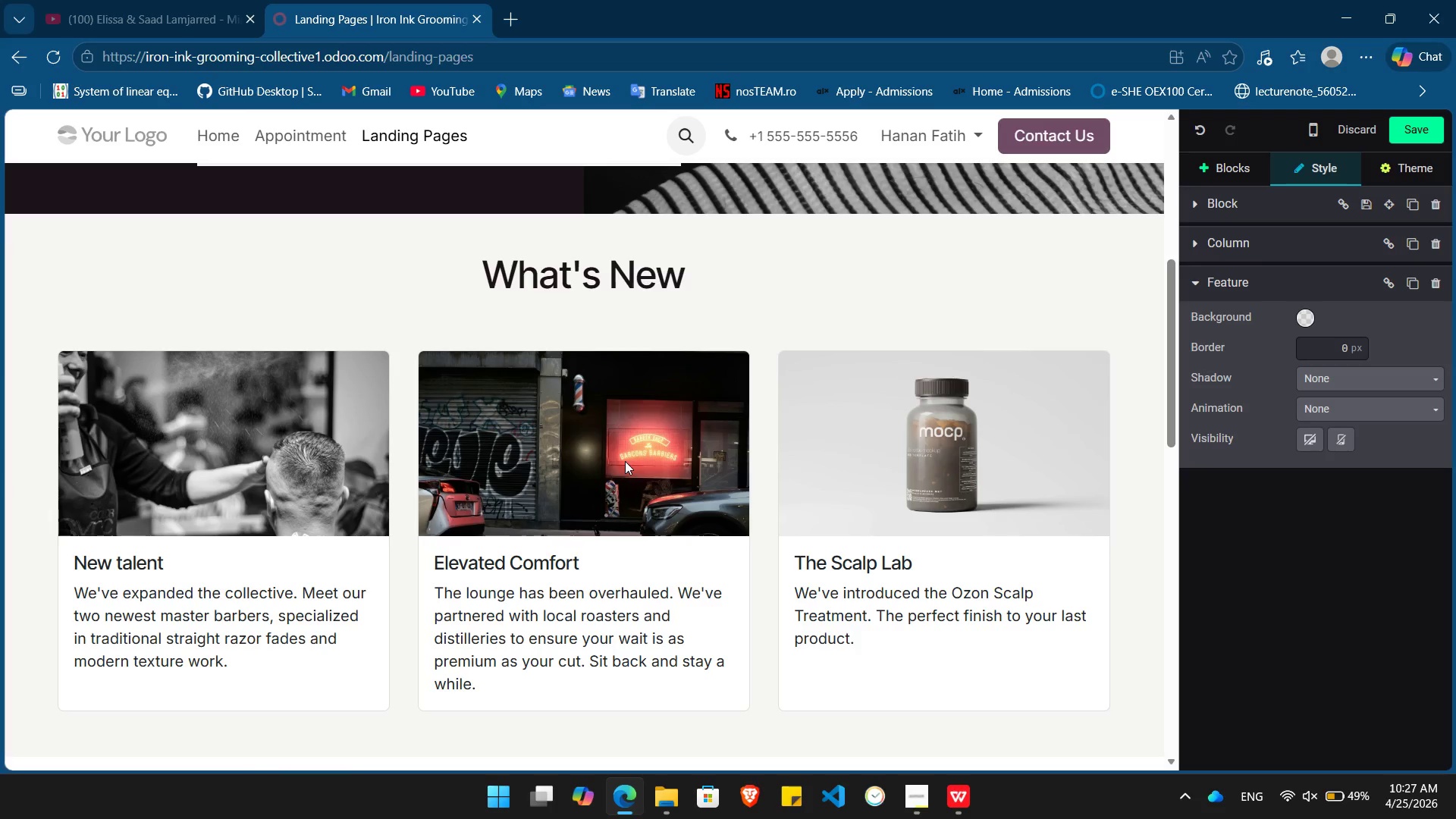 
wait(22.69)
 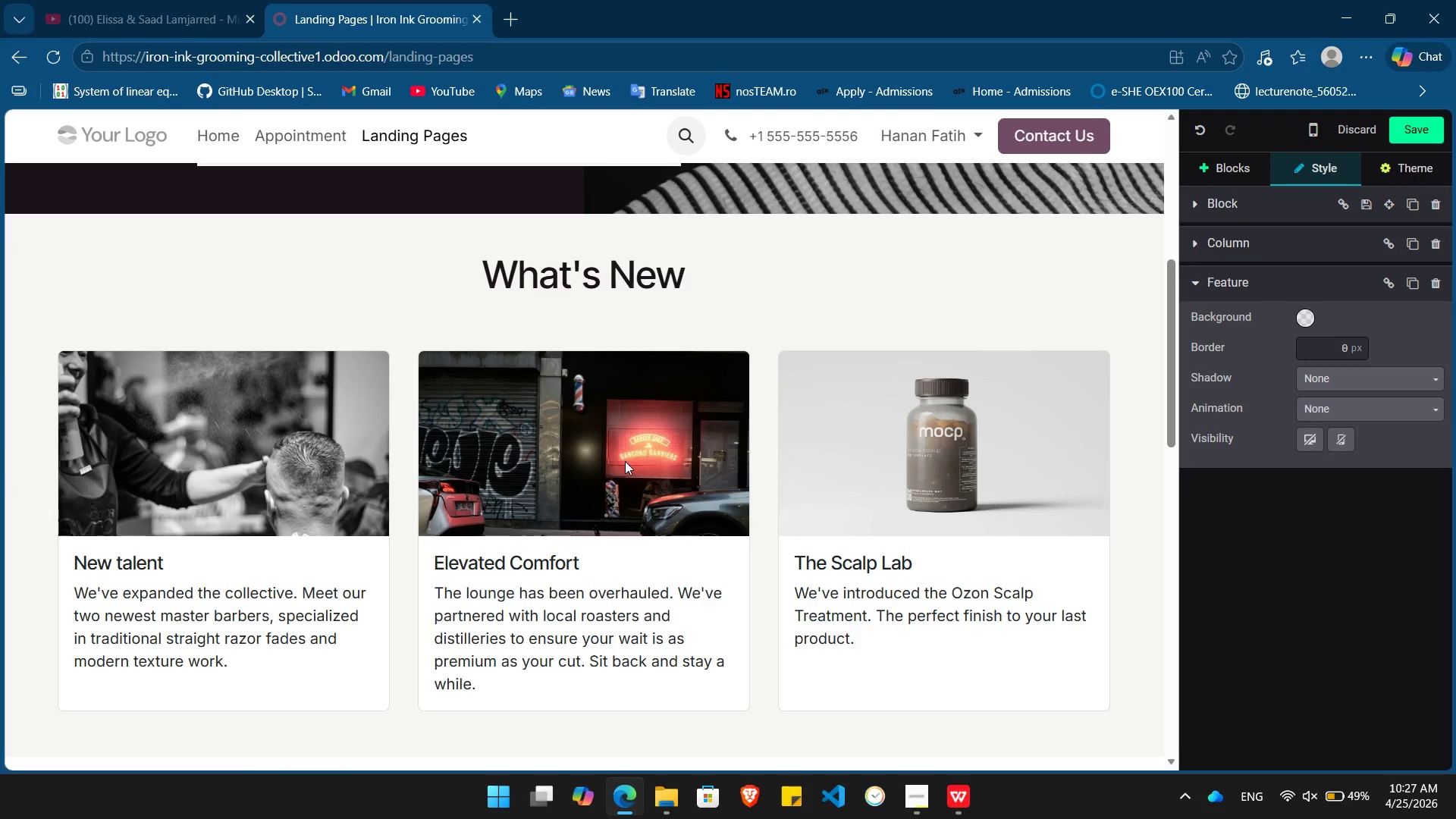 
left_click([827, 666])
 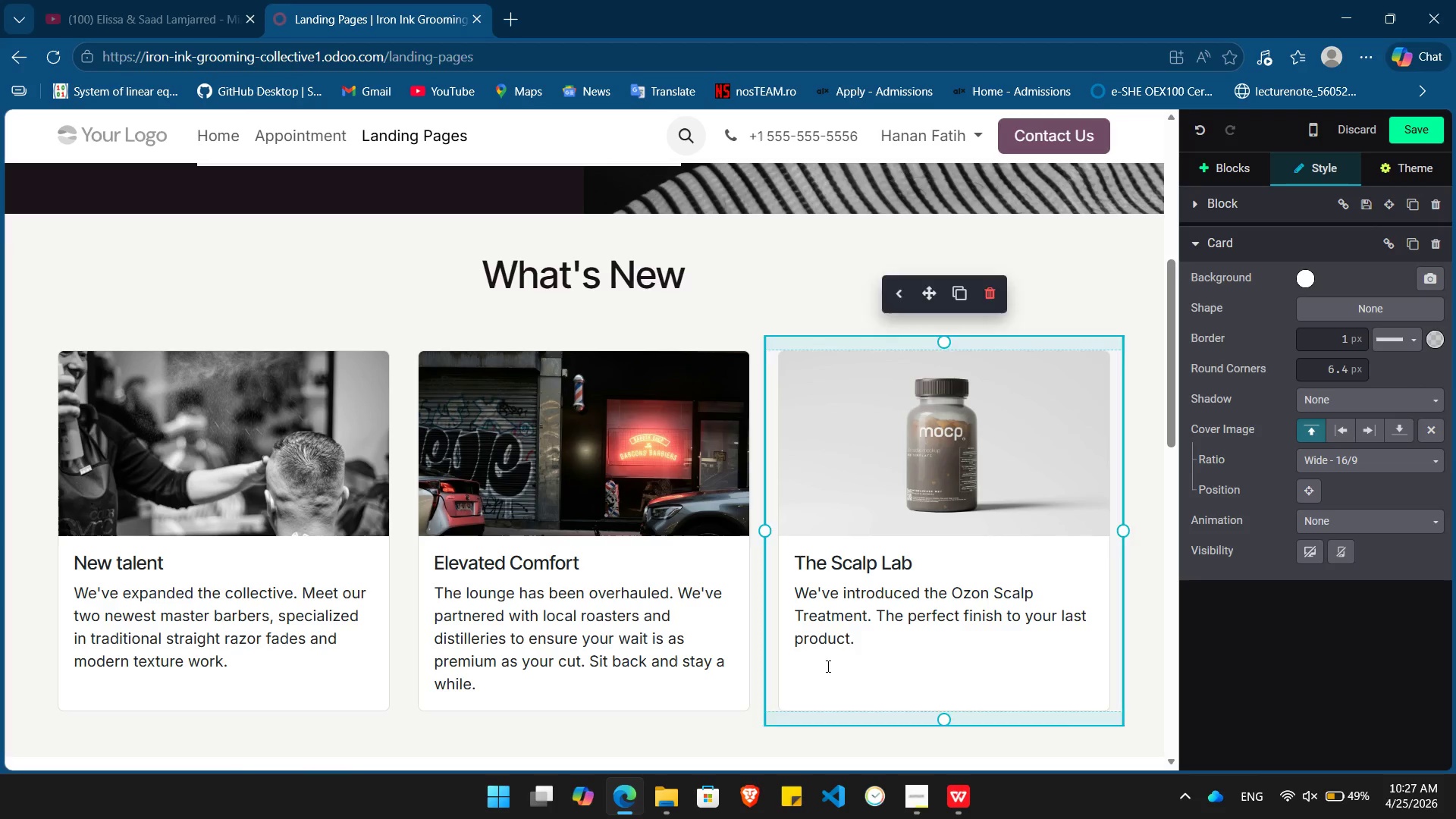 
key(ArrowRight)
 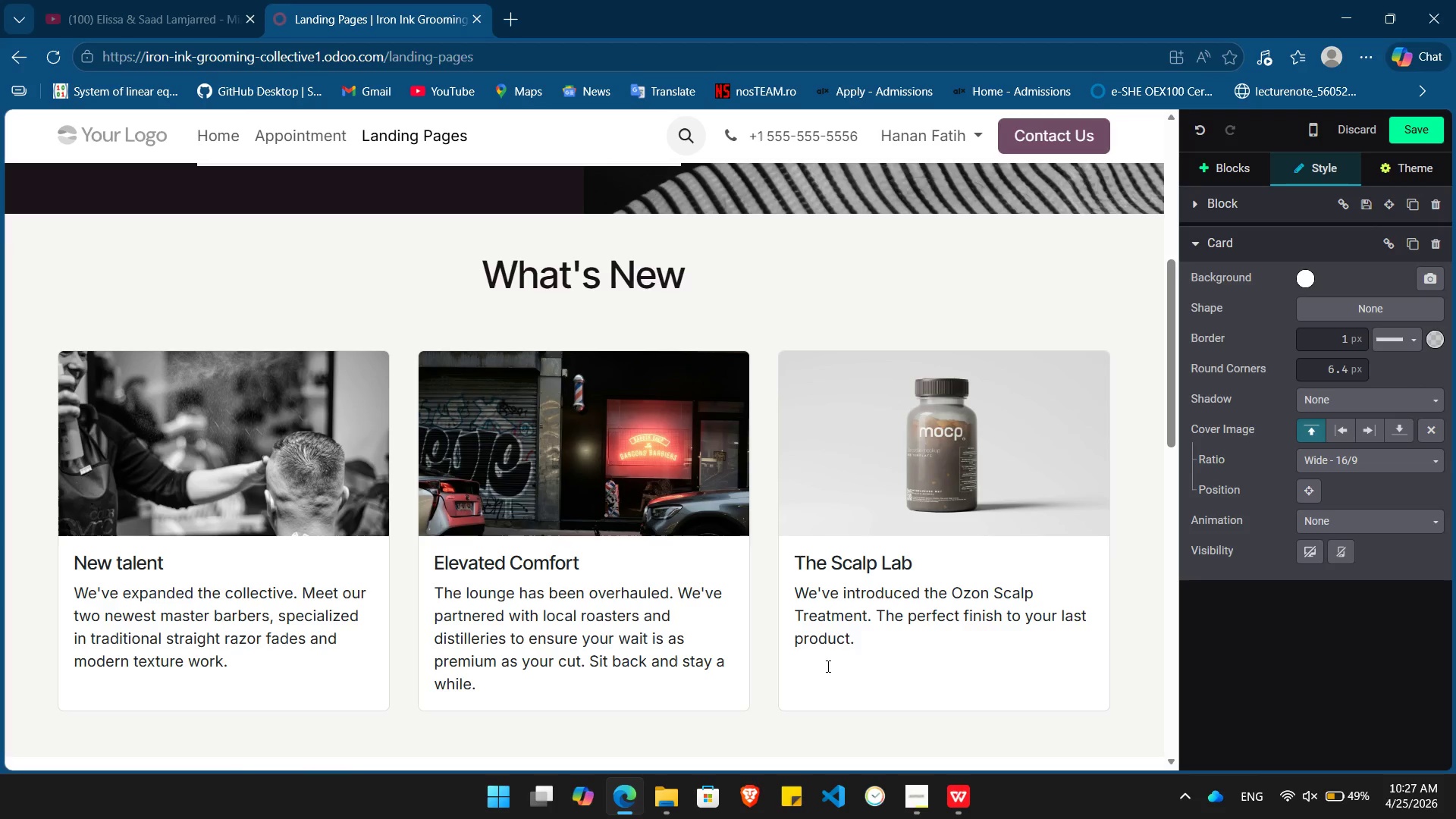 
key(End)
 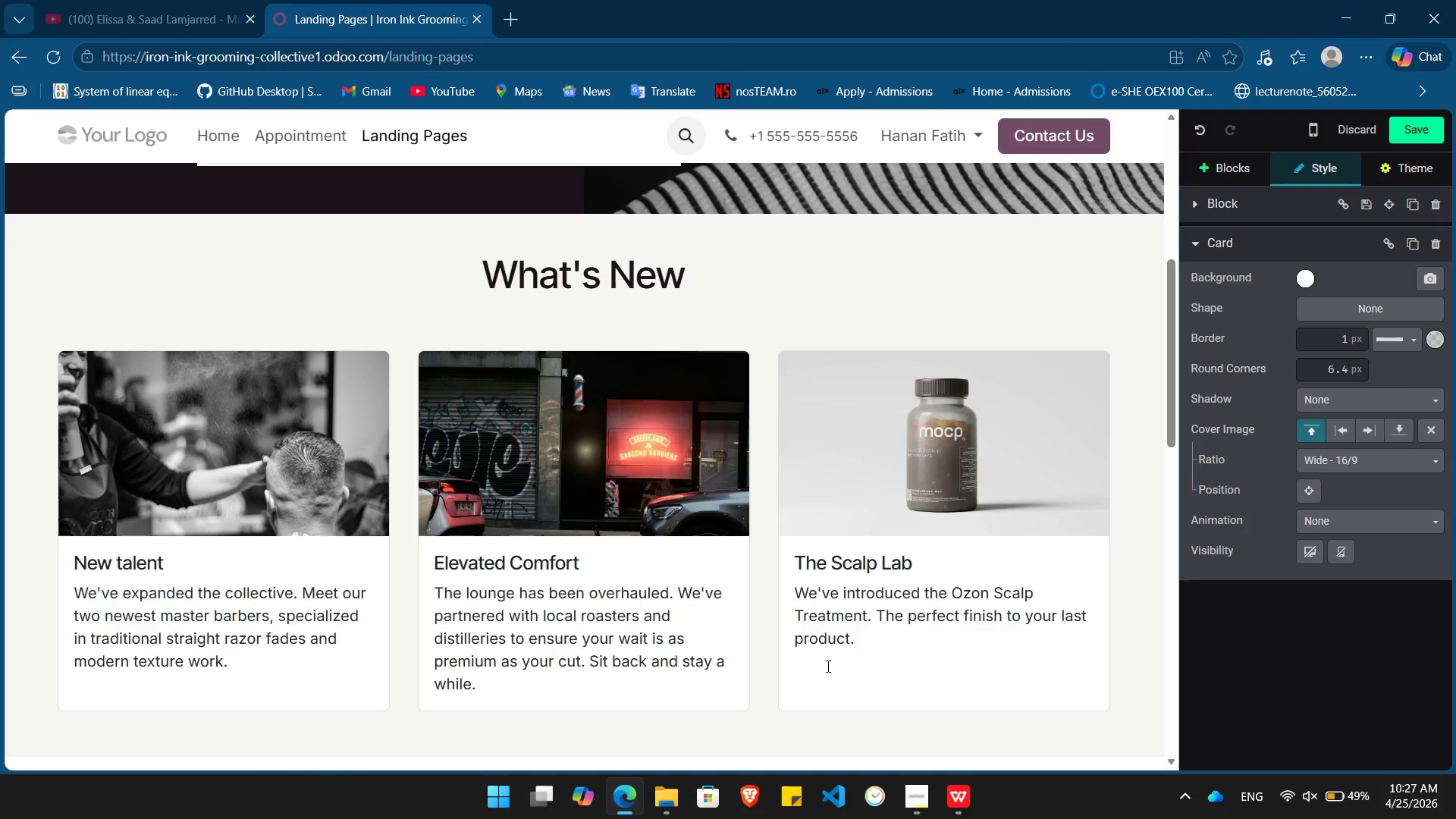 
key(Enter)
 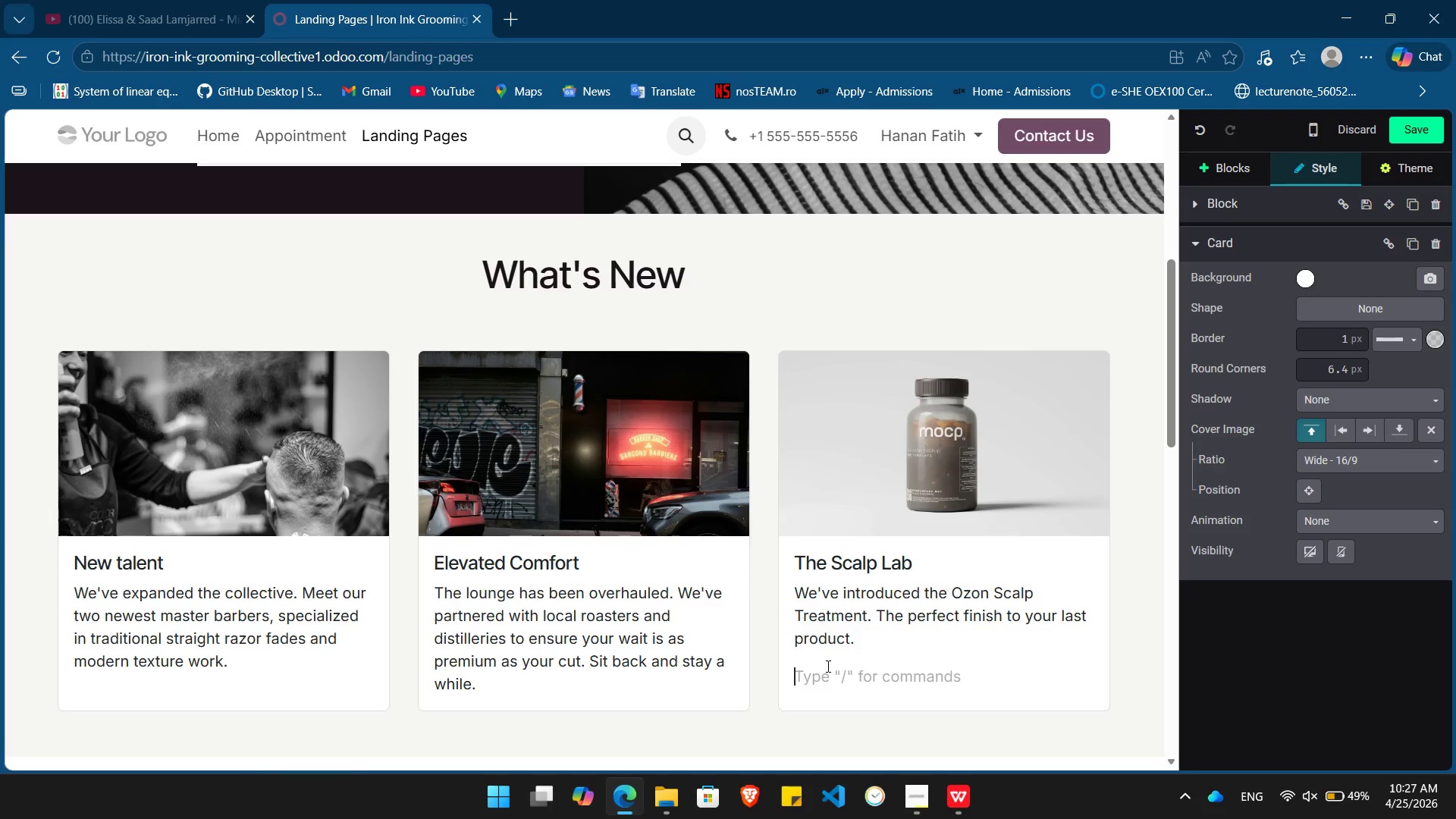 
type(product = /)
key(Backspace)
key(Backspace)
key(Backspace)
key(Backspace)
key(Backspace)
key(Backspace)
type(.)
 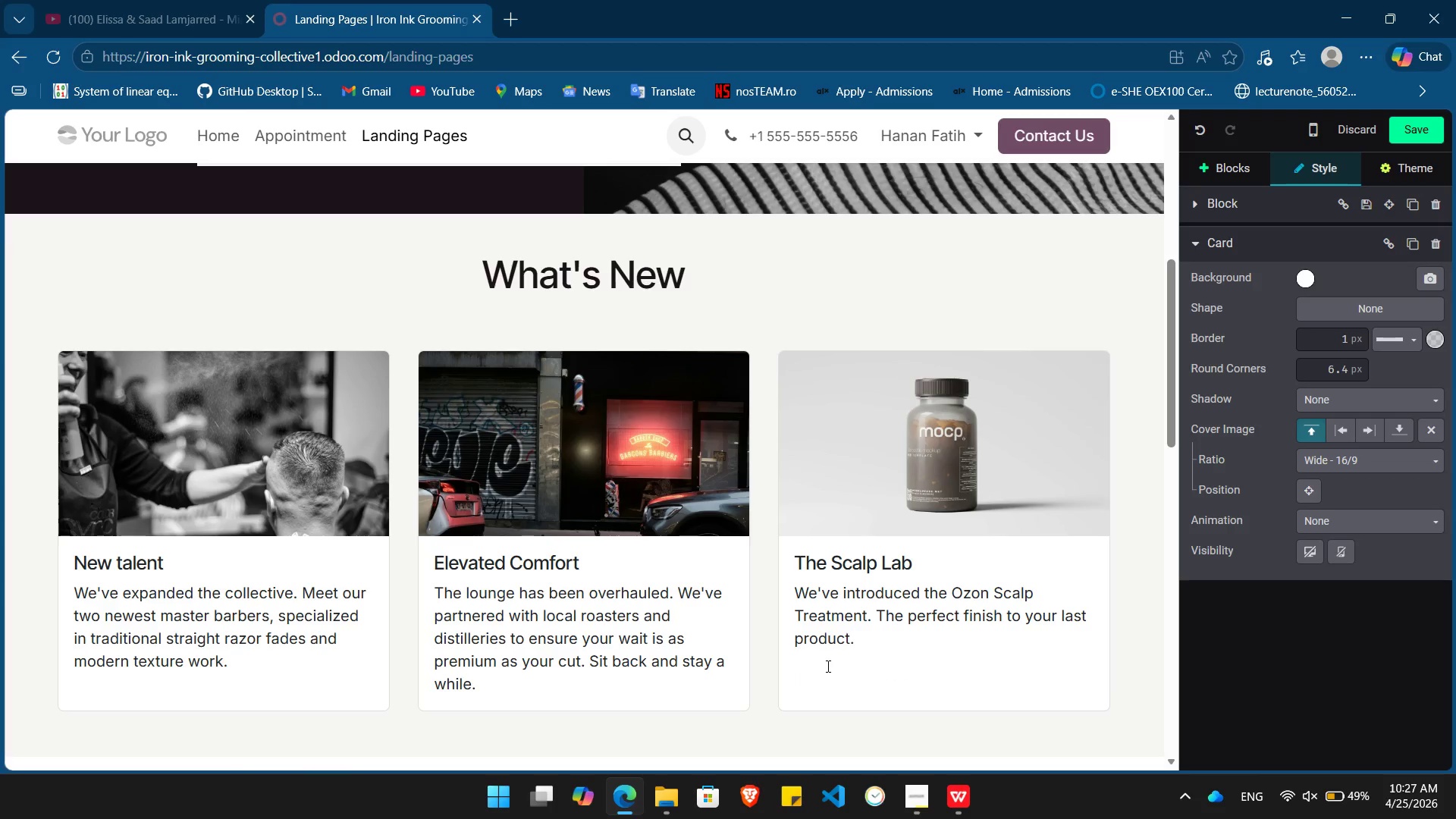 
wait(93.94)
 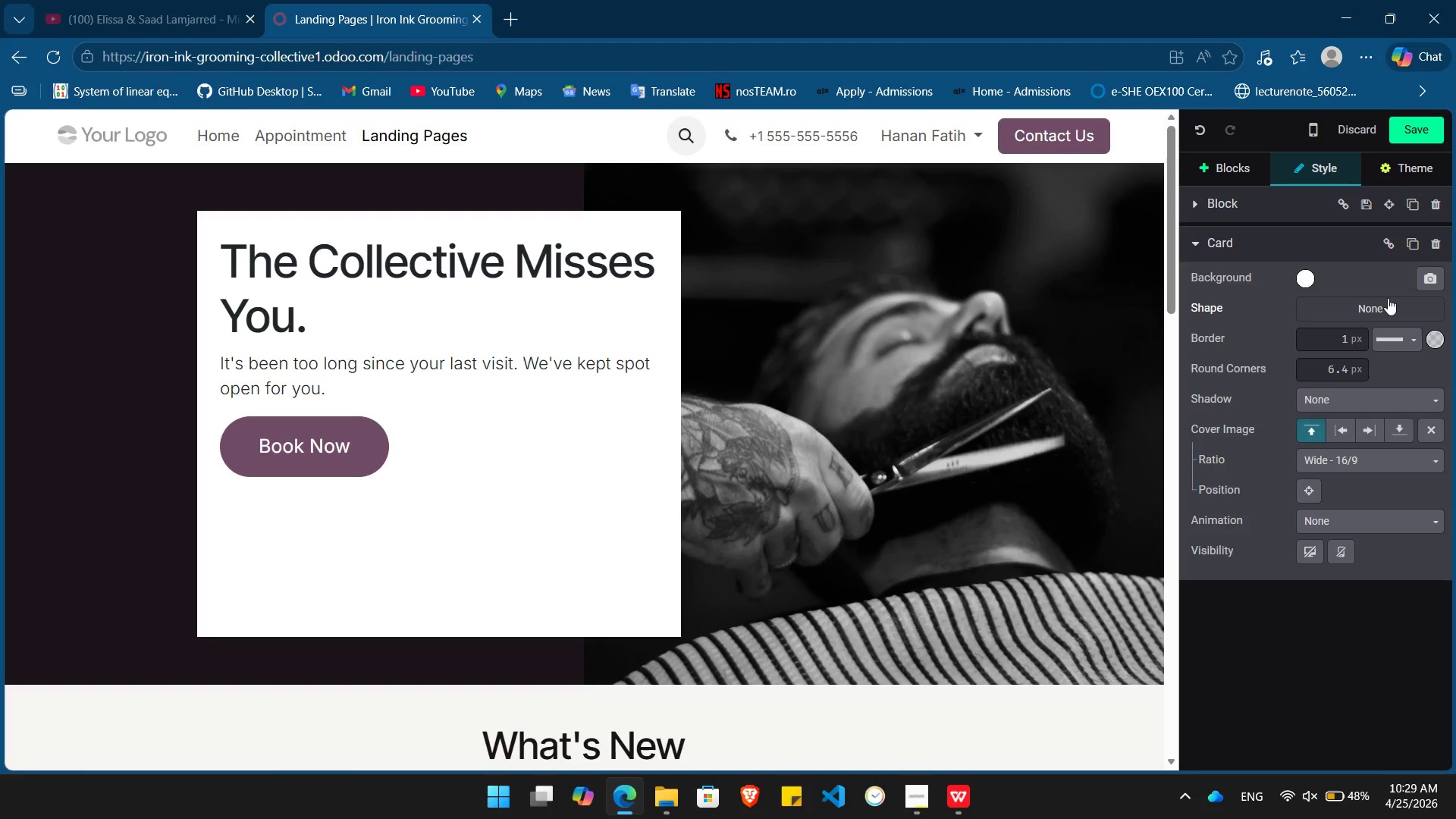 
left_click([1233, 155])
 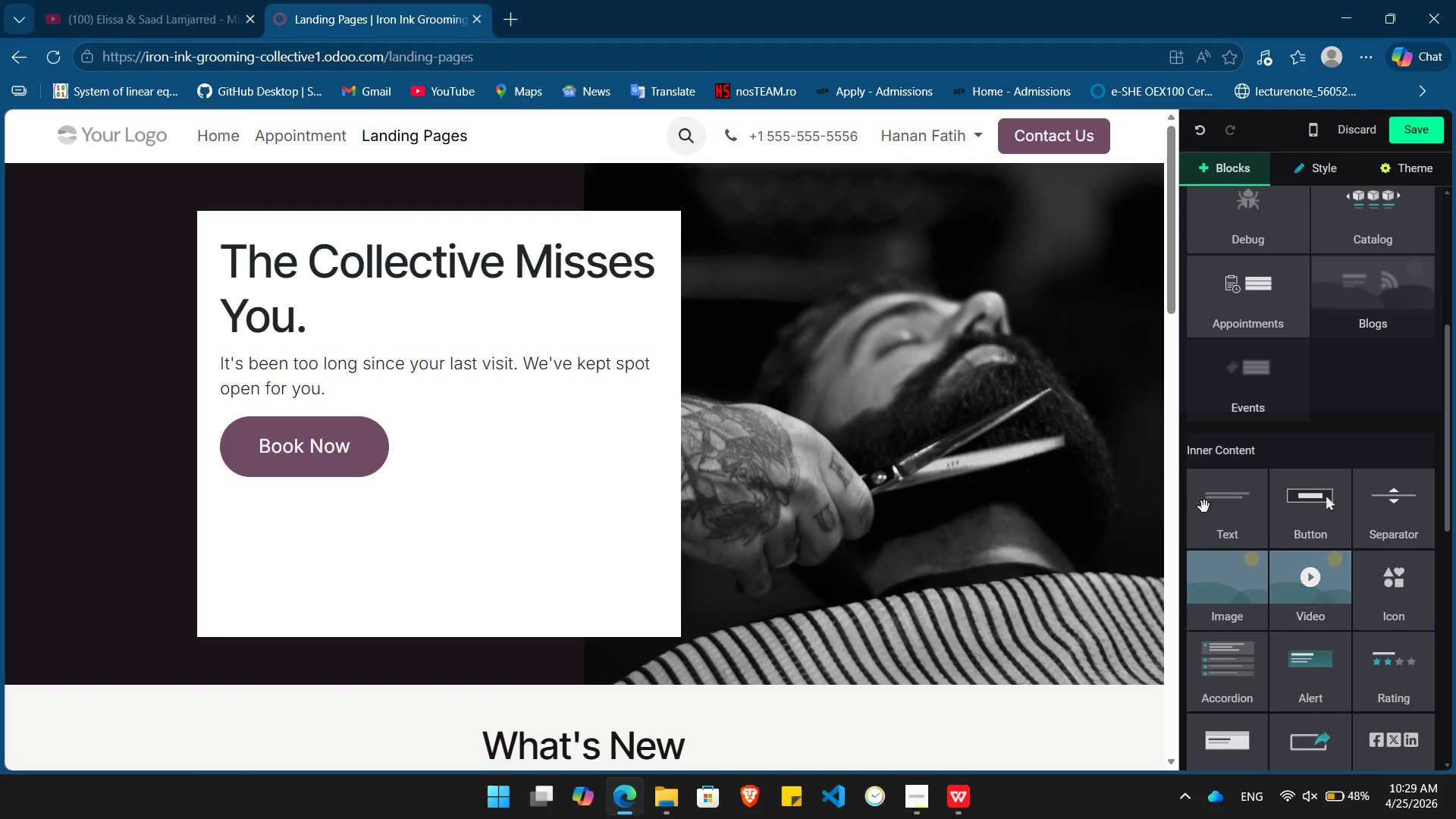 
left_click_drag(start_coordinate=[1220, 514], to_coordinate=[339, 417])
 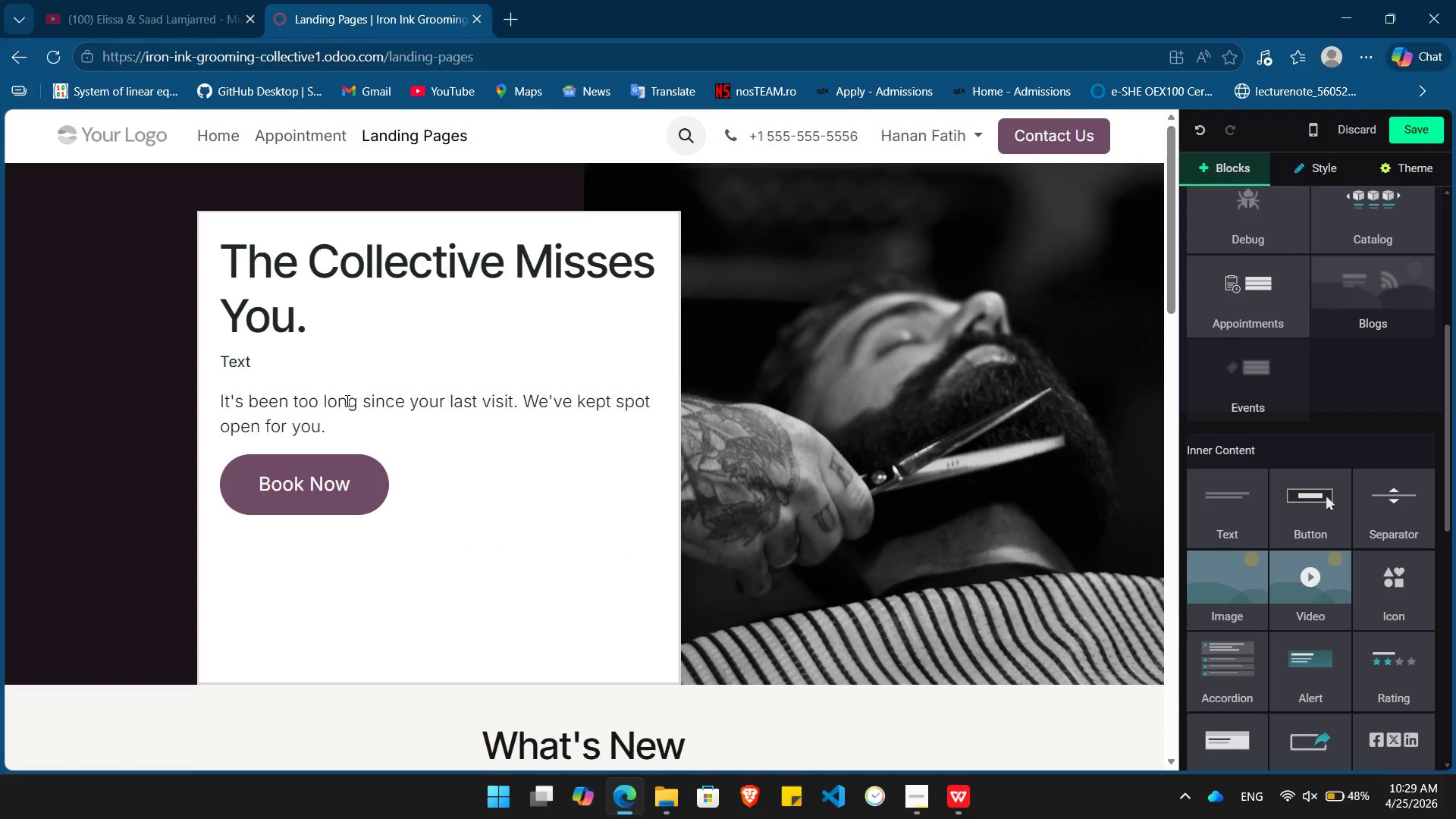 
left_click([350, 397])
 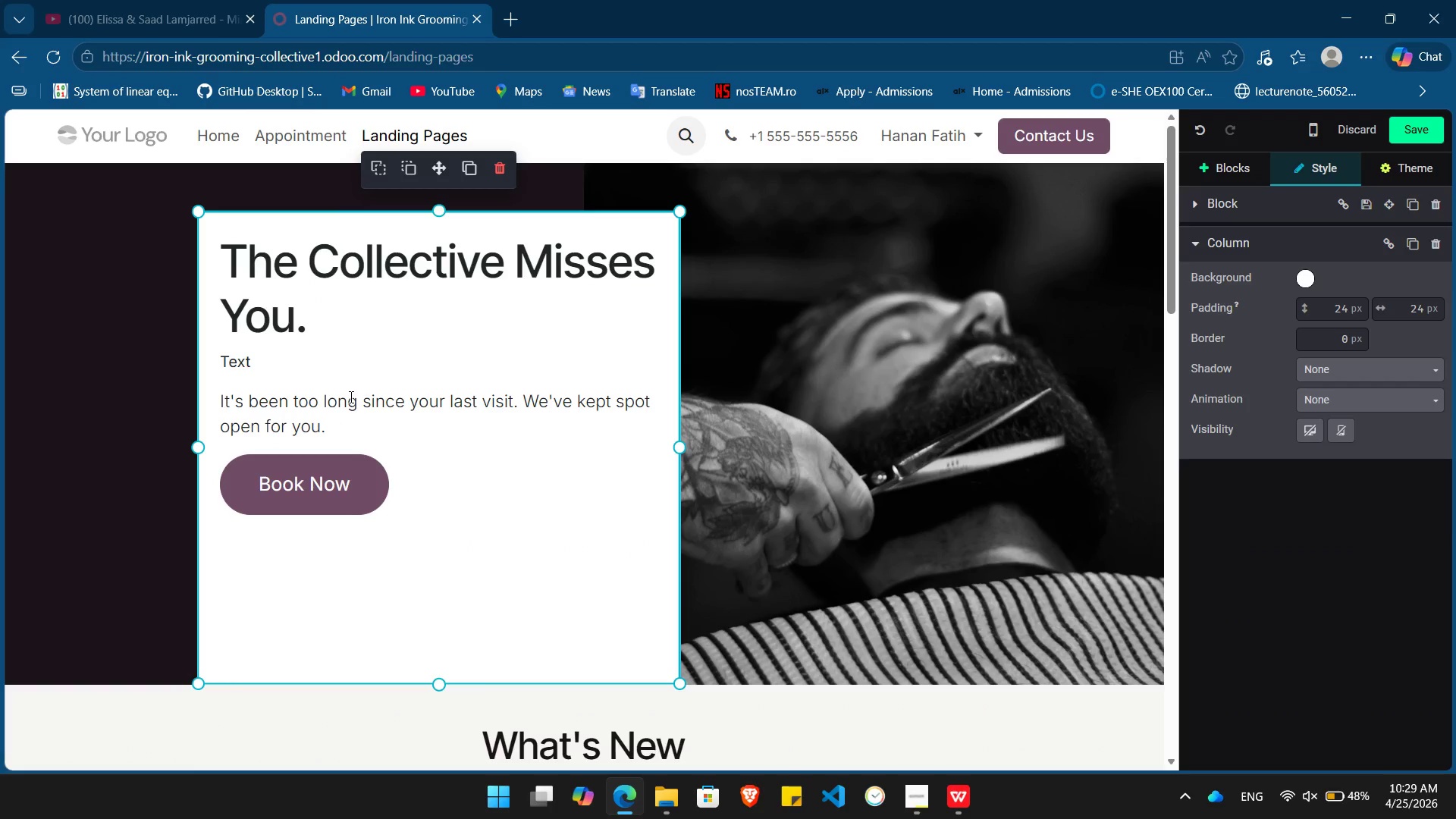 
key(ArrowUp)
 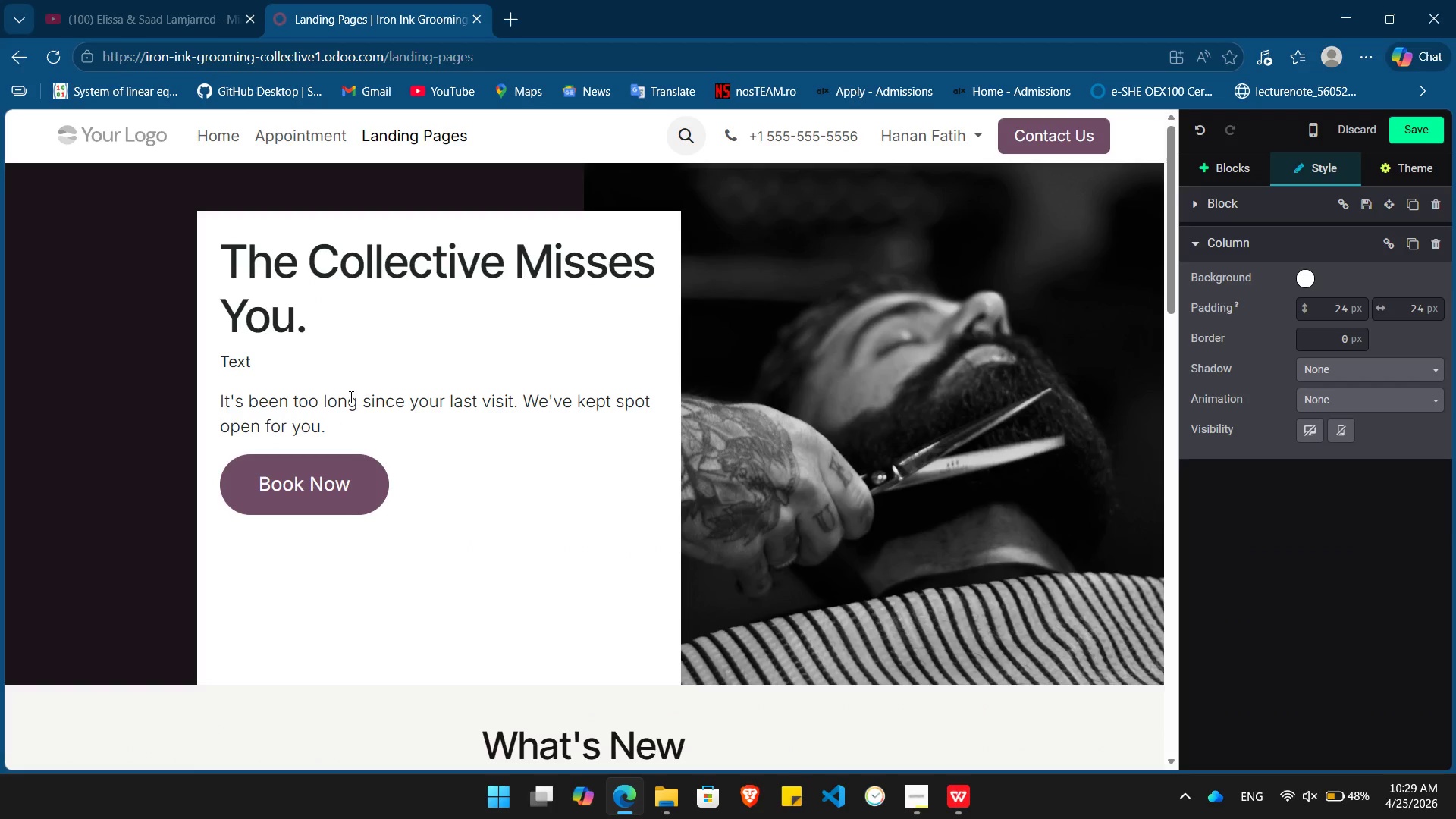 
key(Backspace)
key(Backspace)
key(Backspace)
key(Backspace)
type(WEllcome /f)
key(Backspace)
key(Backspace)
key(Backspace)
key(Backspace)
key(Backspace)
key(Backspace)
key(Backspace)
 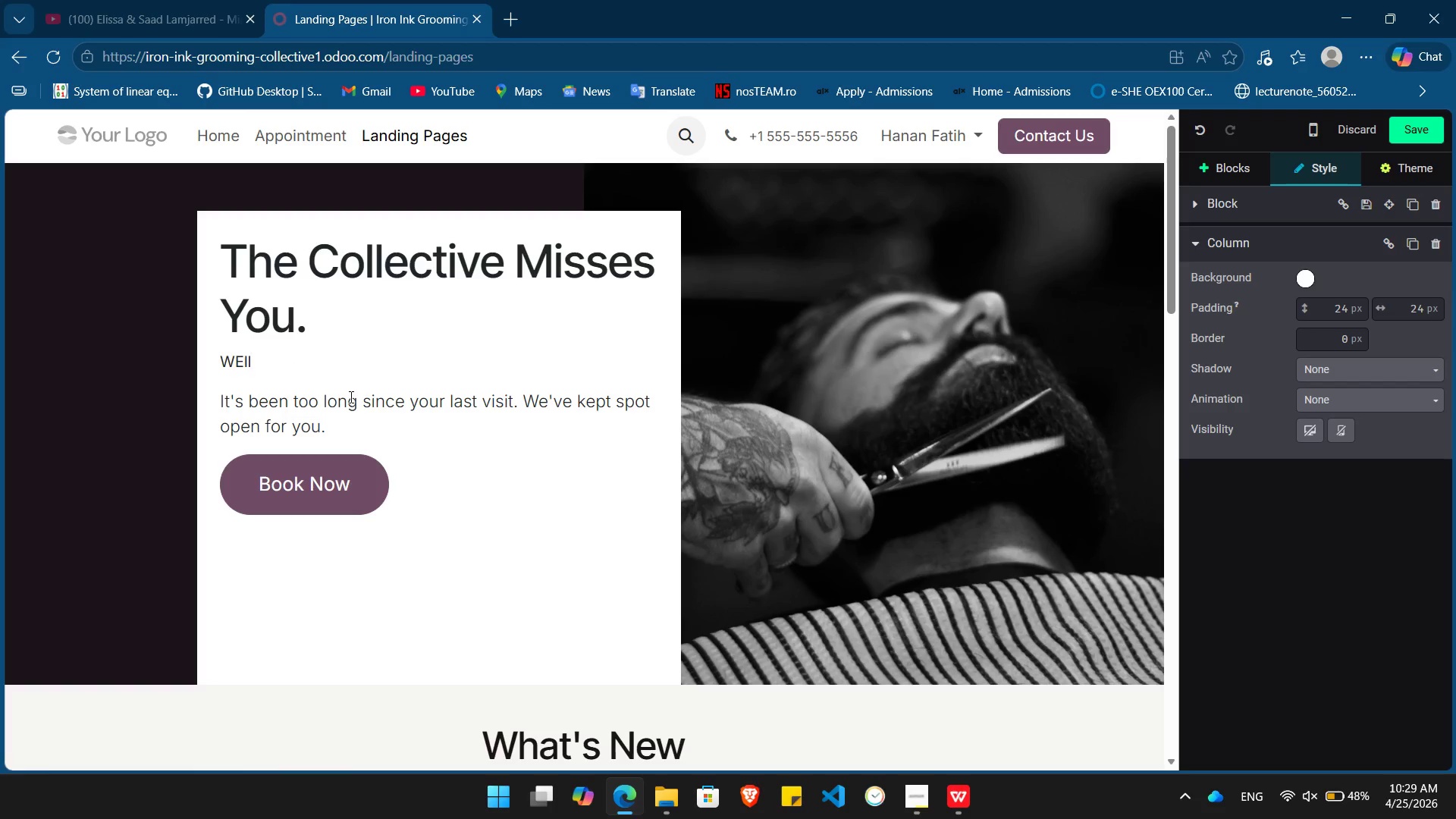 
key(Control+Z)
 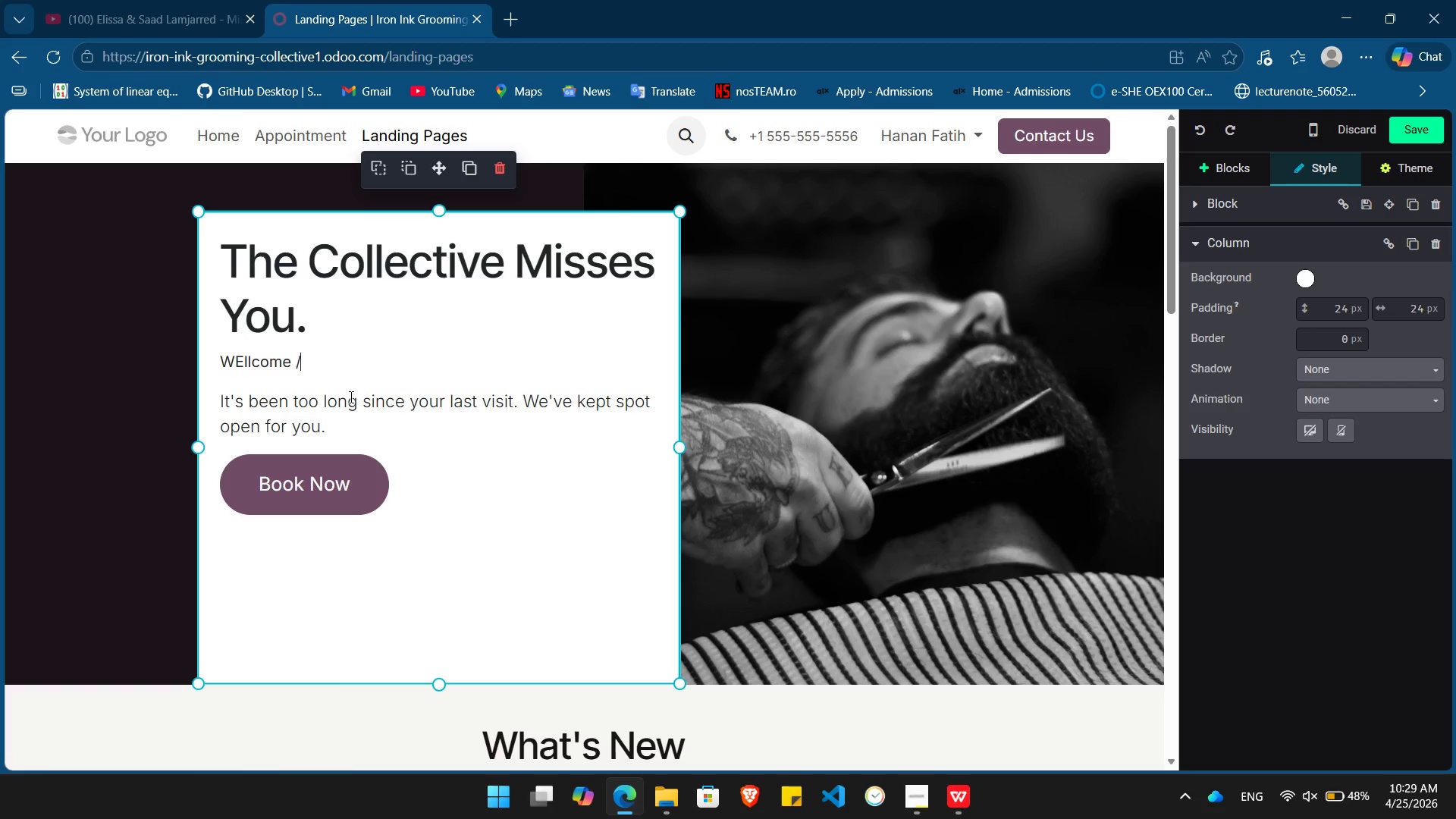 
key(Control+Z)
 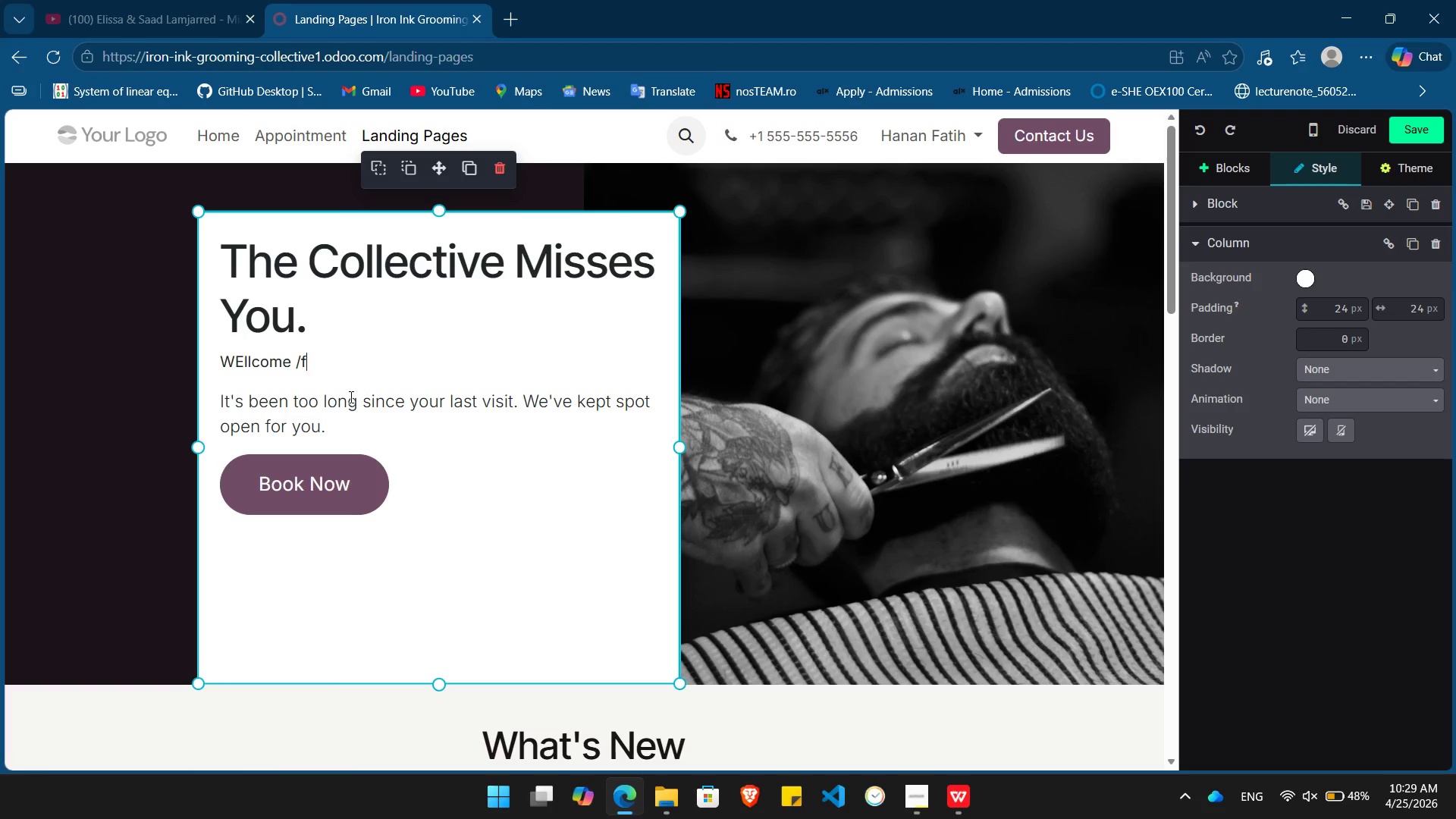 
key(Control+Z)
 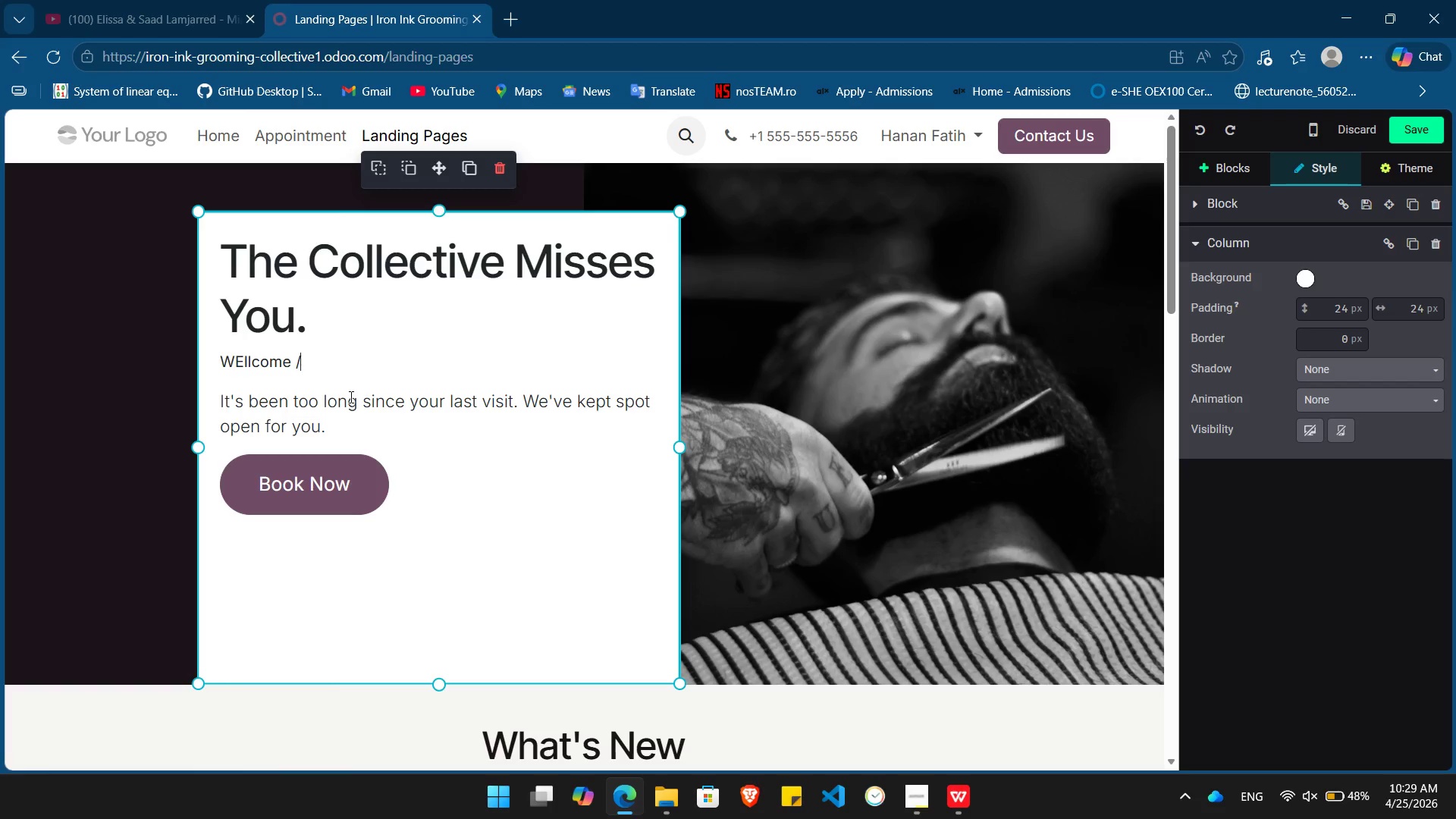 
key(Control+Z)
 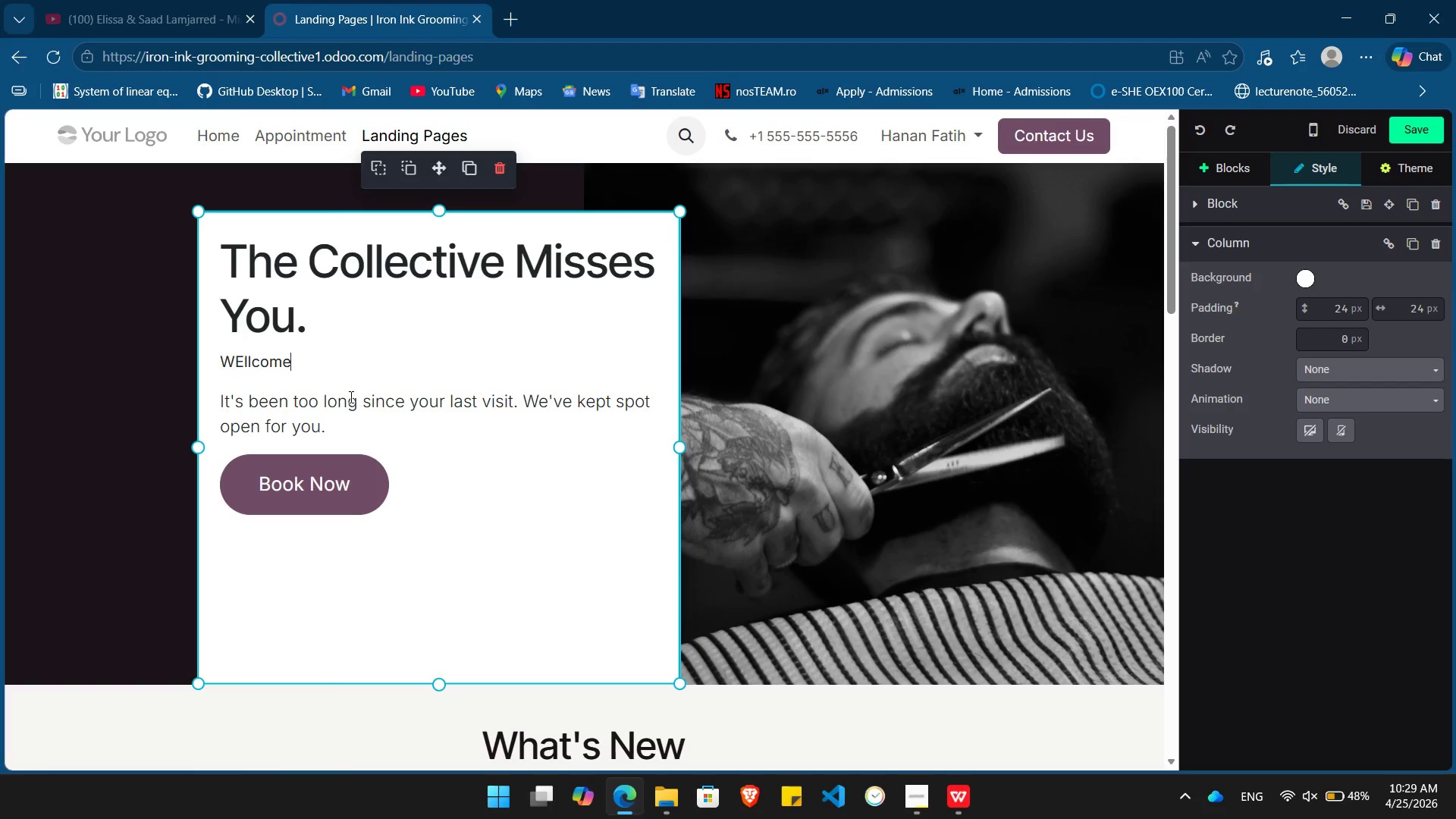 
key(Control+Z)
 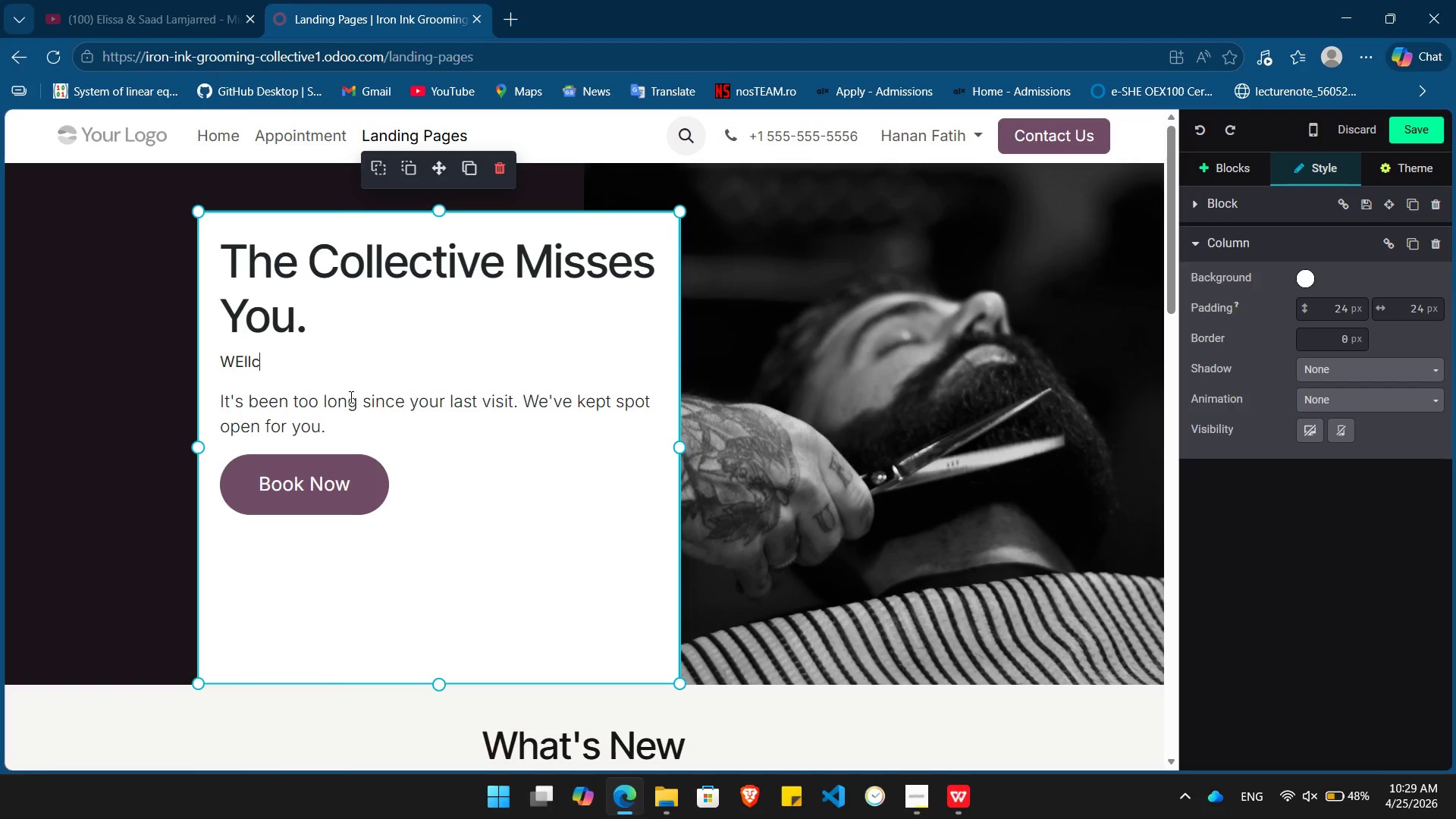 
key(Control+Z)
 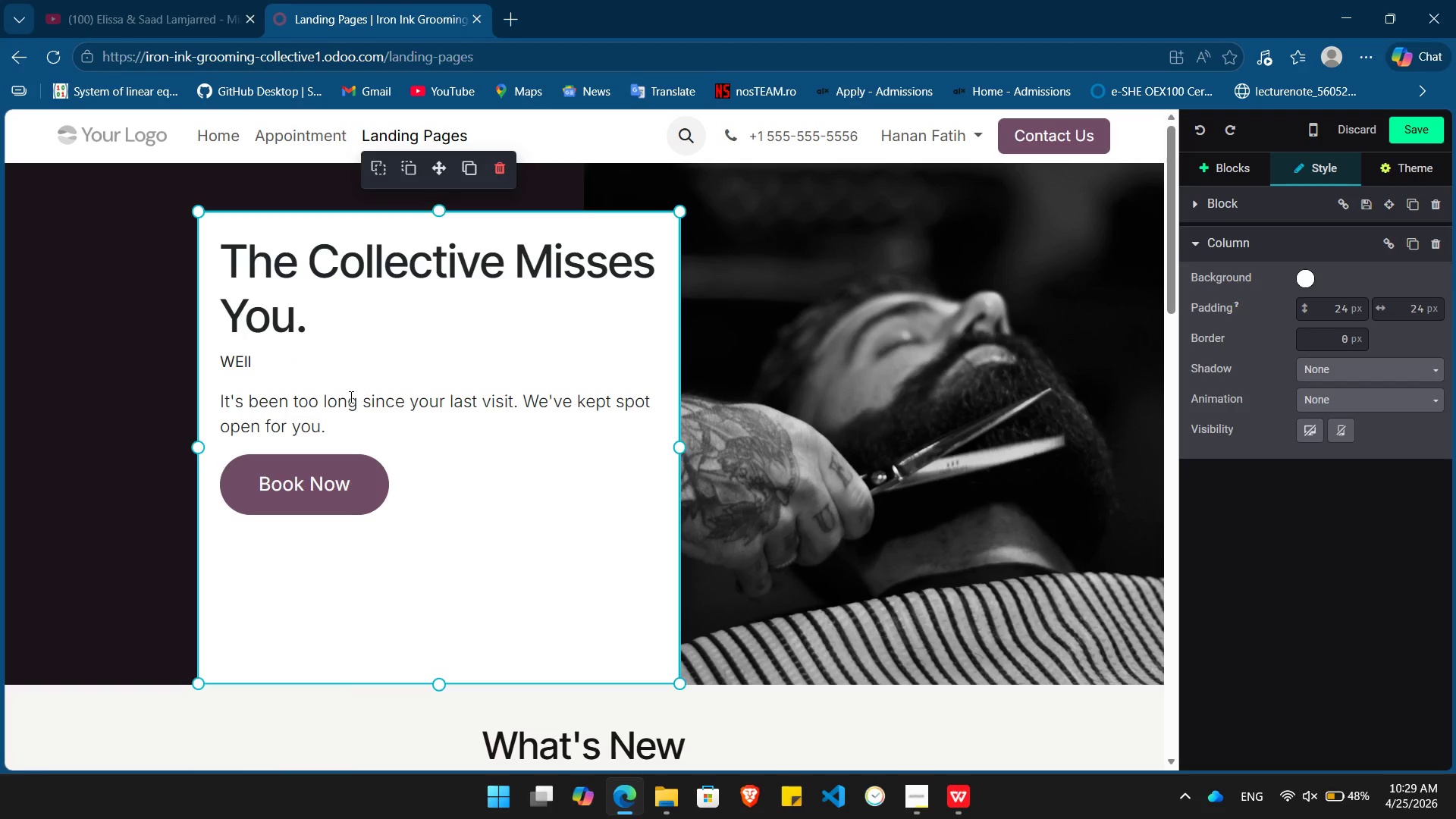 
key(Control+Z)